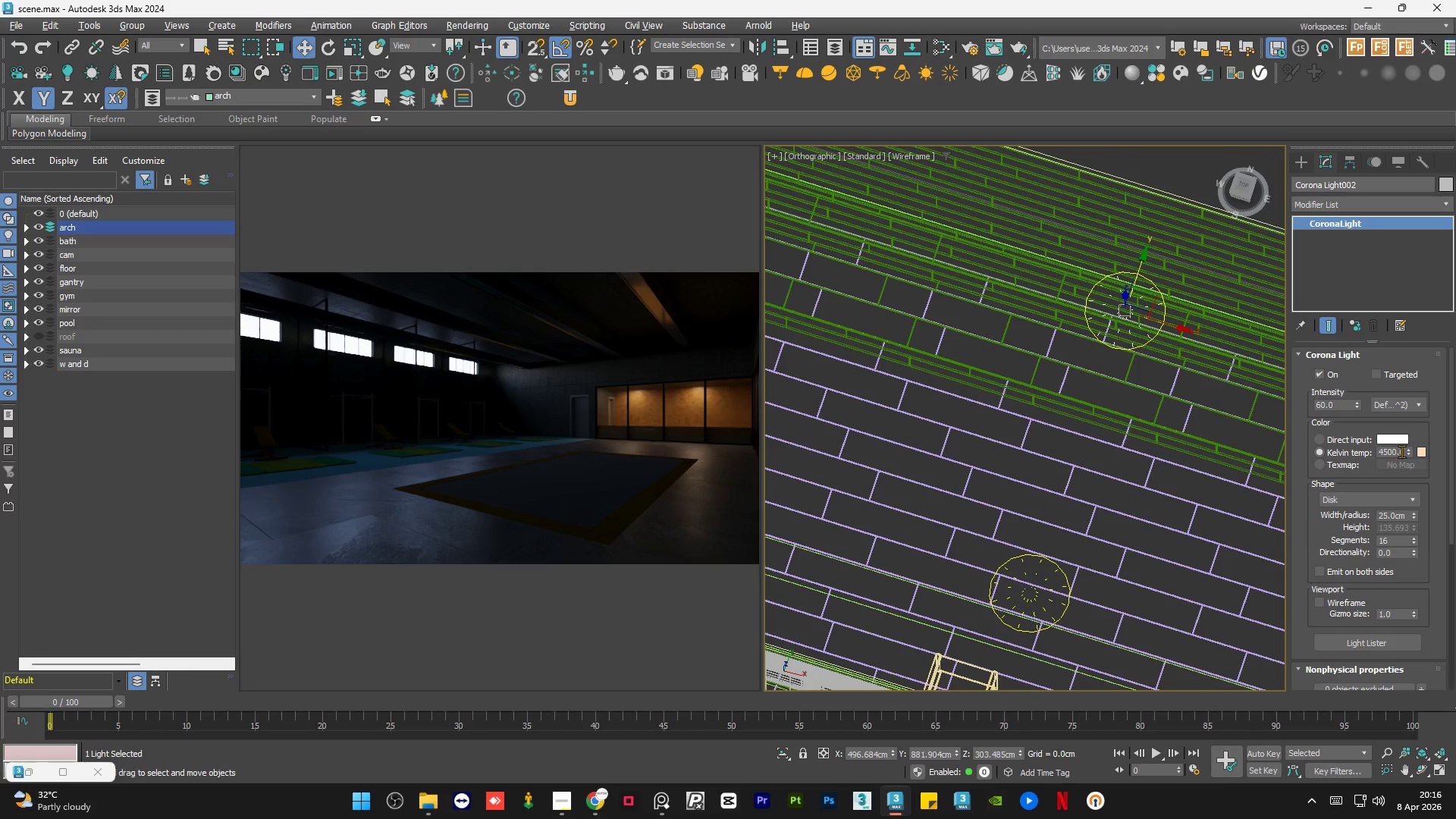 
left_click([1399, 497])
 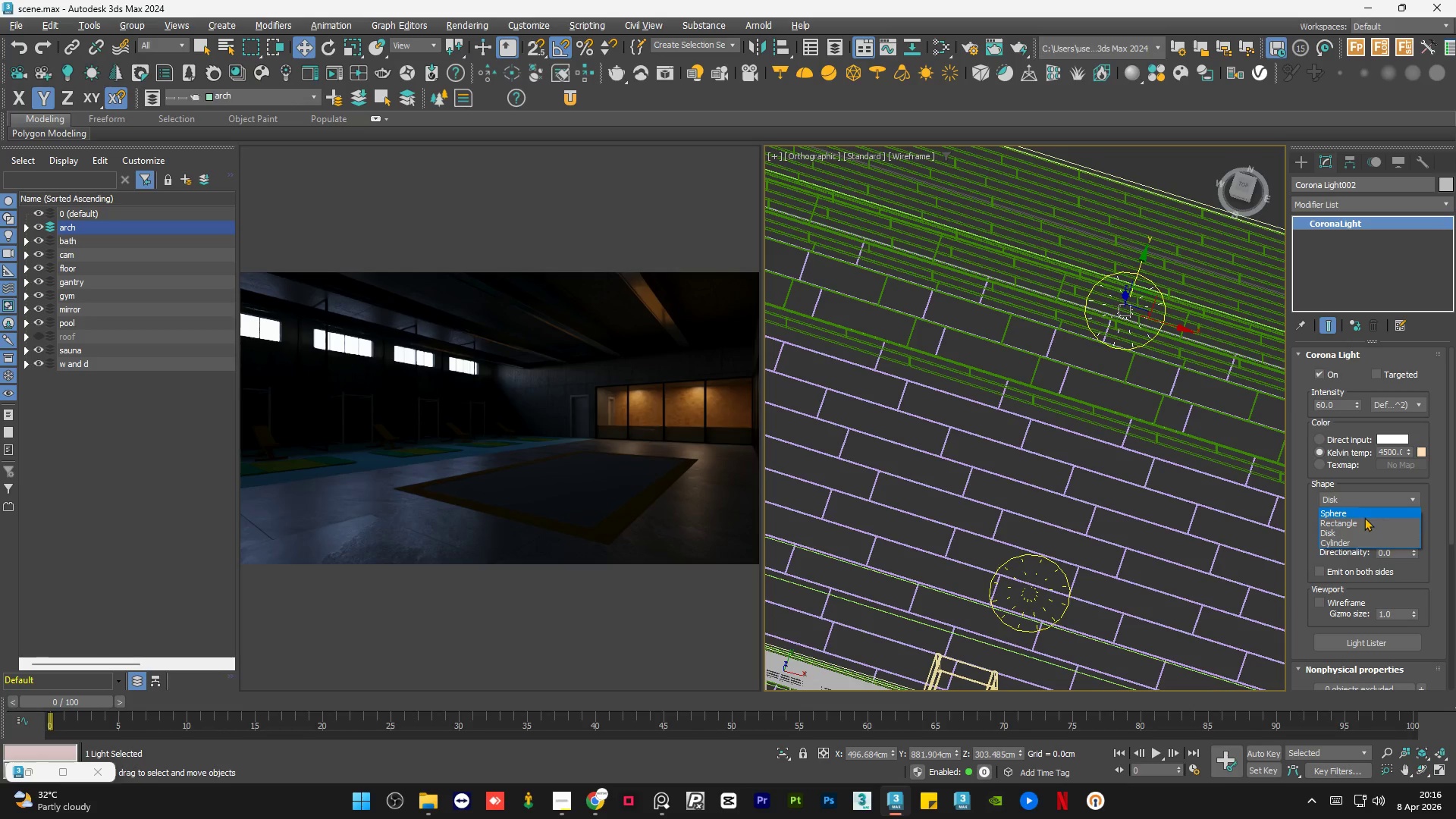 
left_click([1363, 519])
 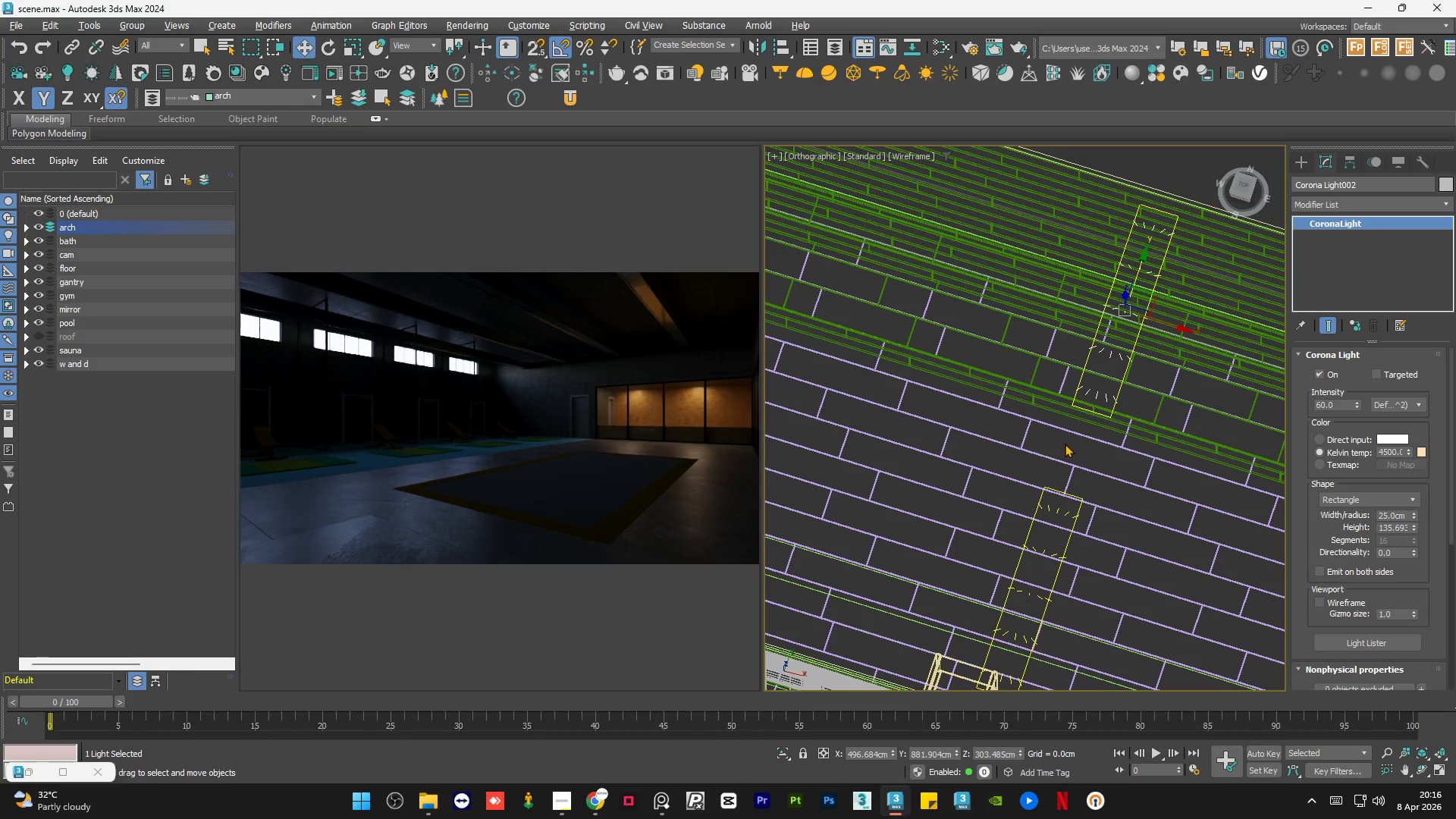 
scroll: coordinate [1065, 444], scroll_direction: down, amount: 2.0
 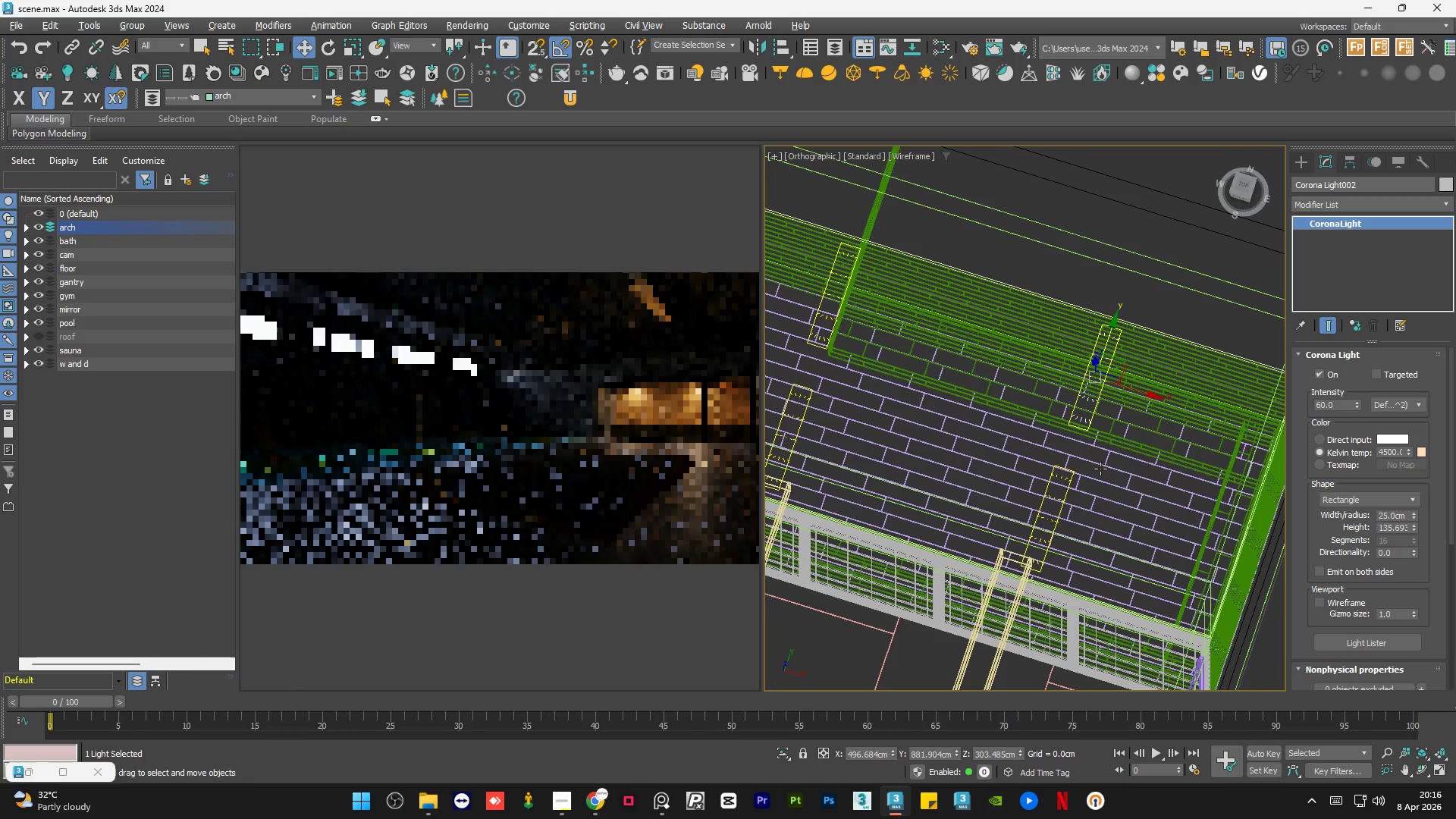 
hold_key(key=AltLeft, duration=0.84)
 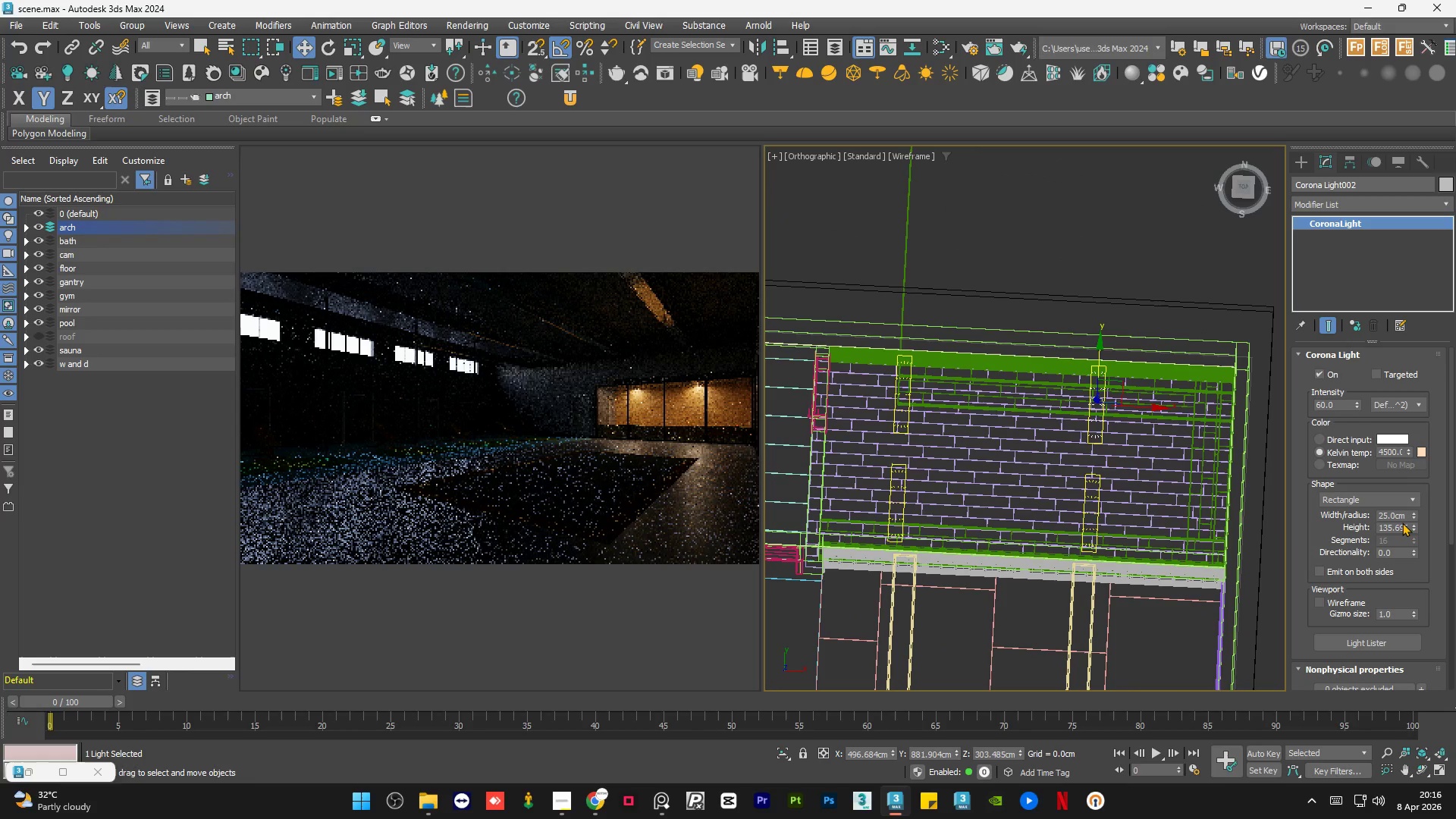 
scroll: coordinate [1100, 469], scroll_direction: down, amount: 1.0
 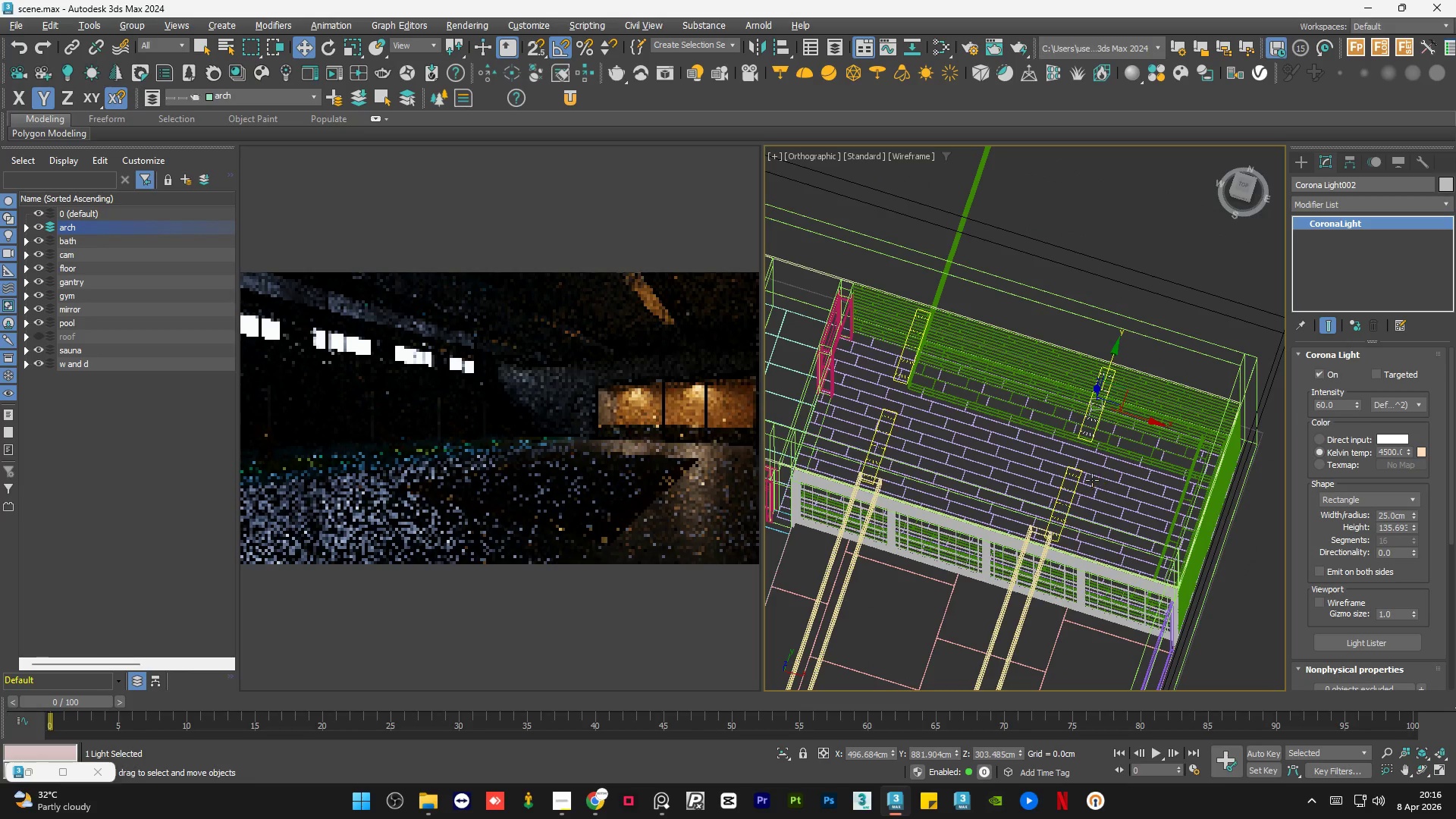 
double_click([1398, 529])
 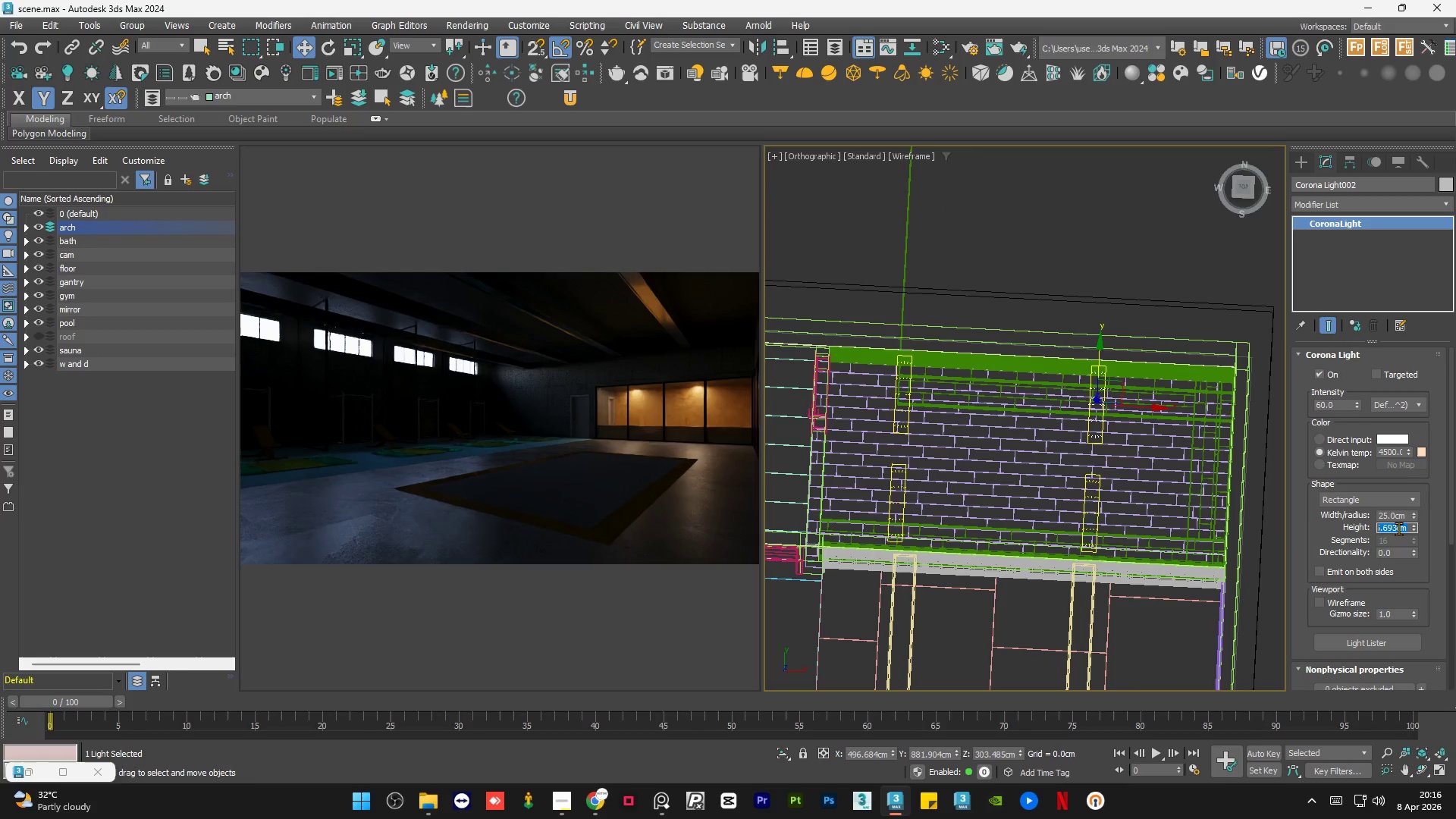 
key(Numpad2)
 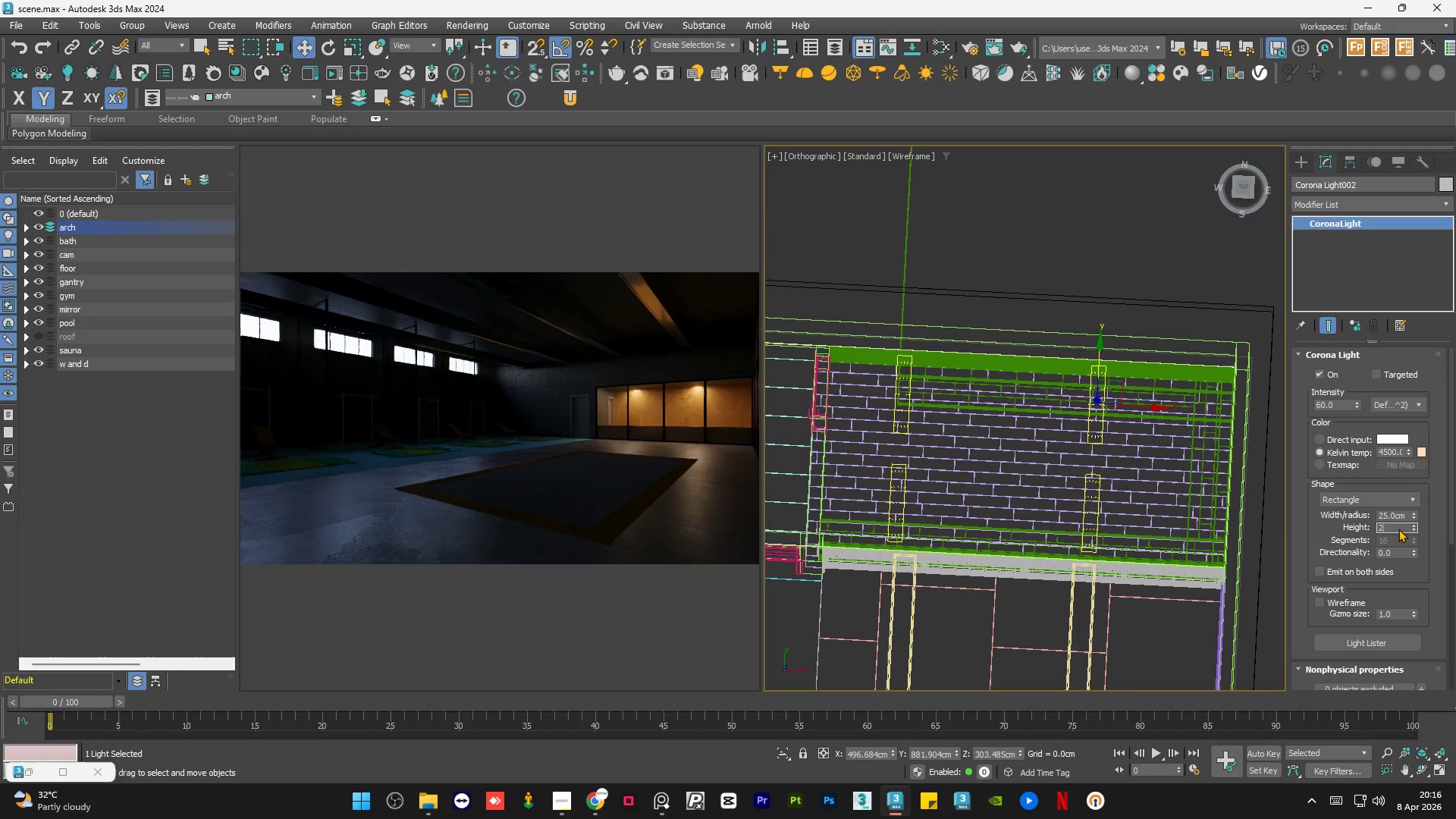 
key(Numpad5)
 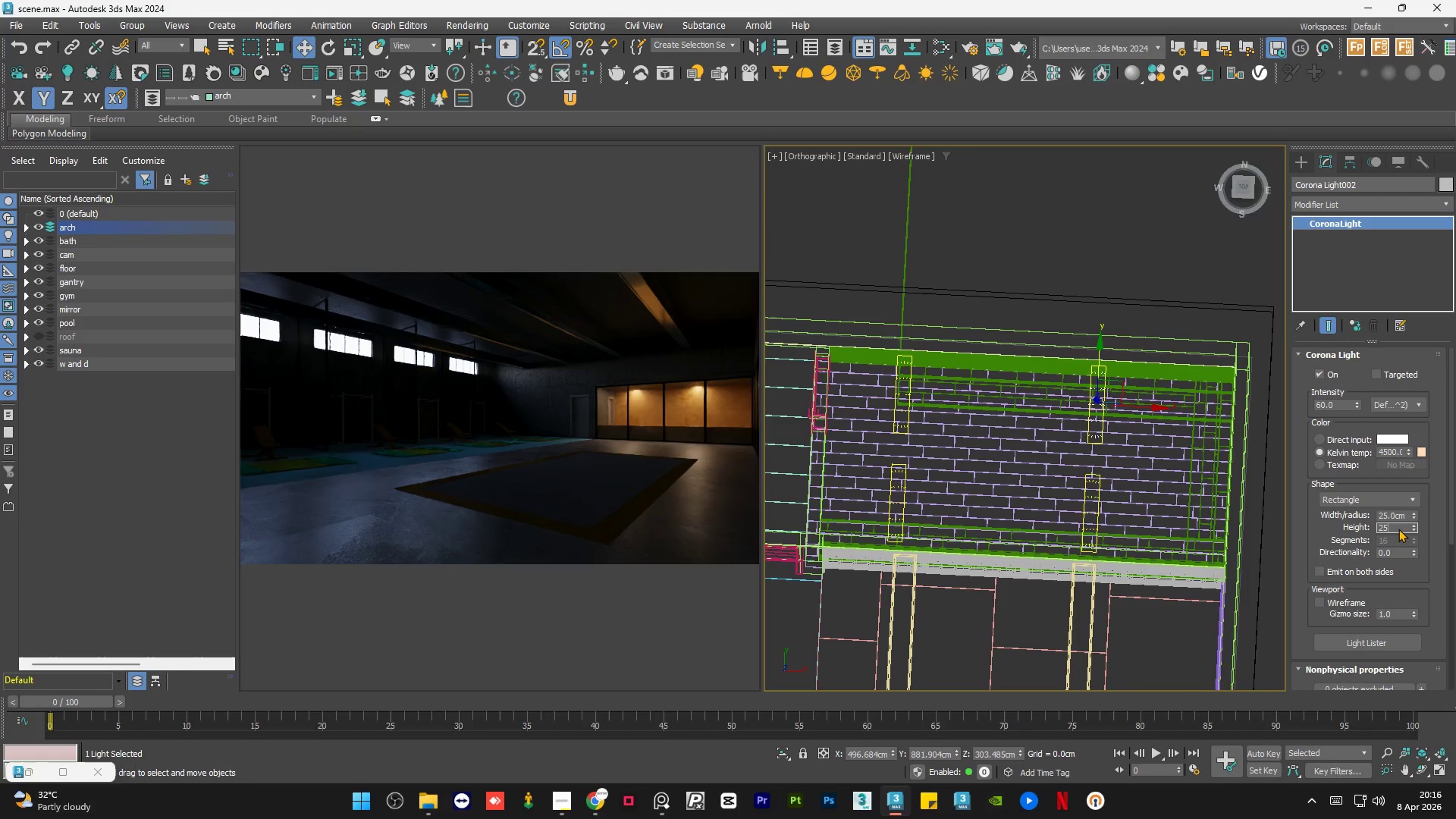 
key(NumpadEnter)
 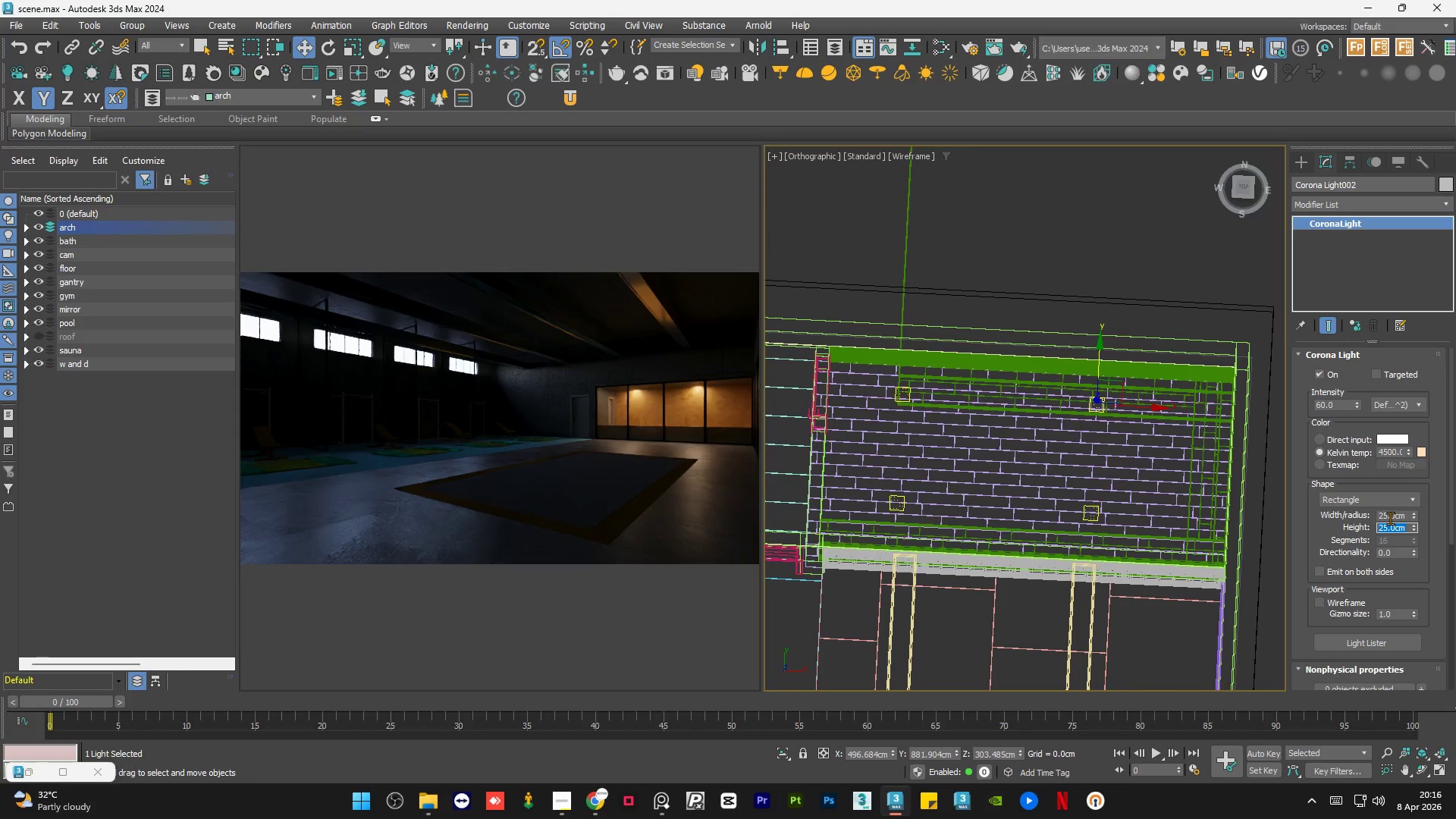 
double_click([1390, 518])
 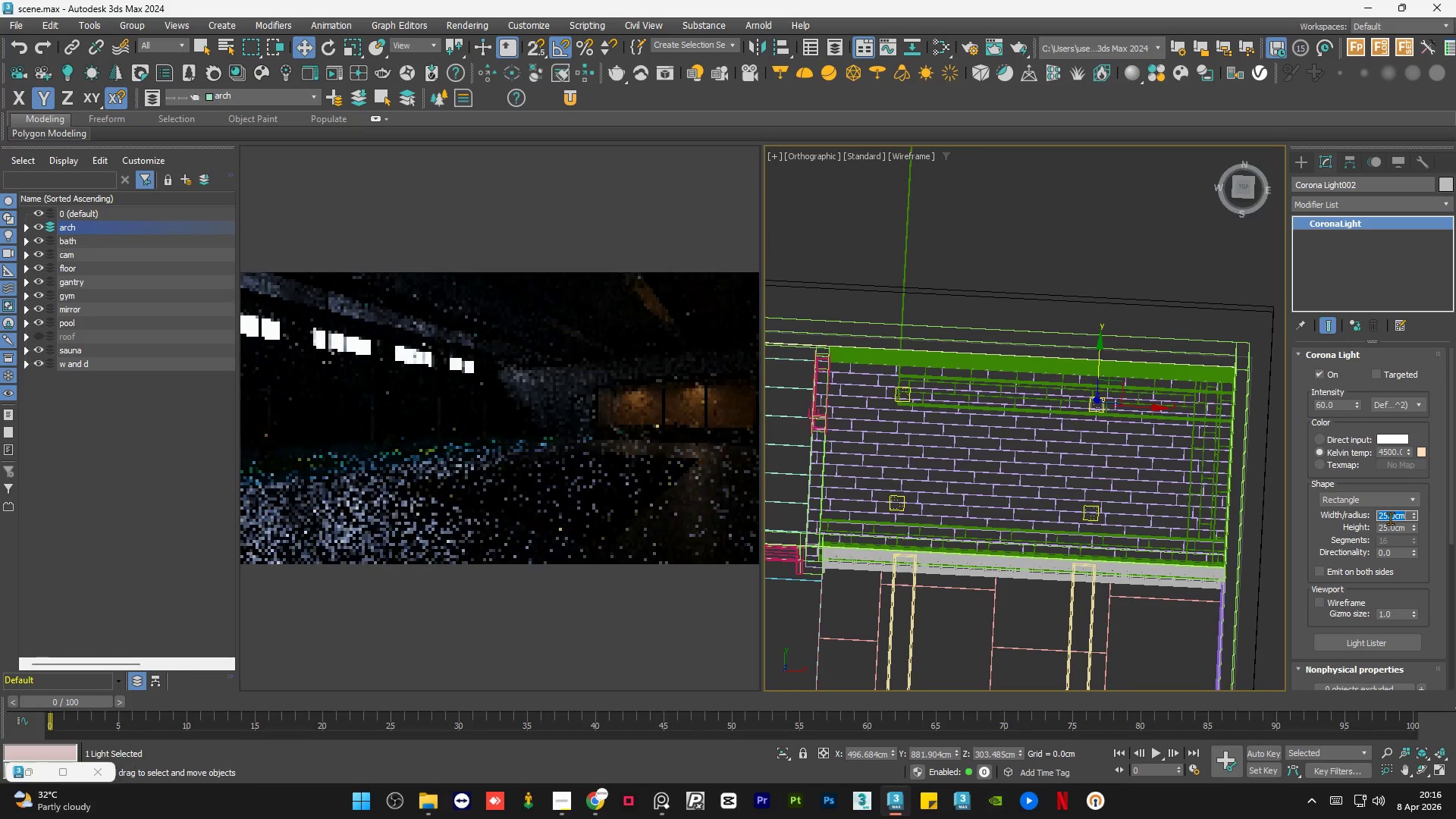 
key(Numpad1)
 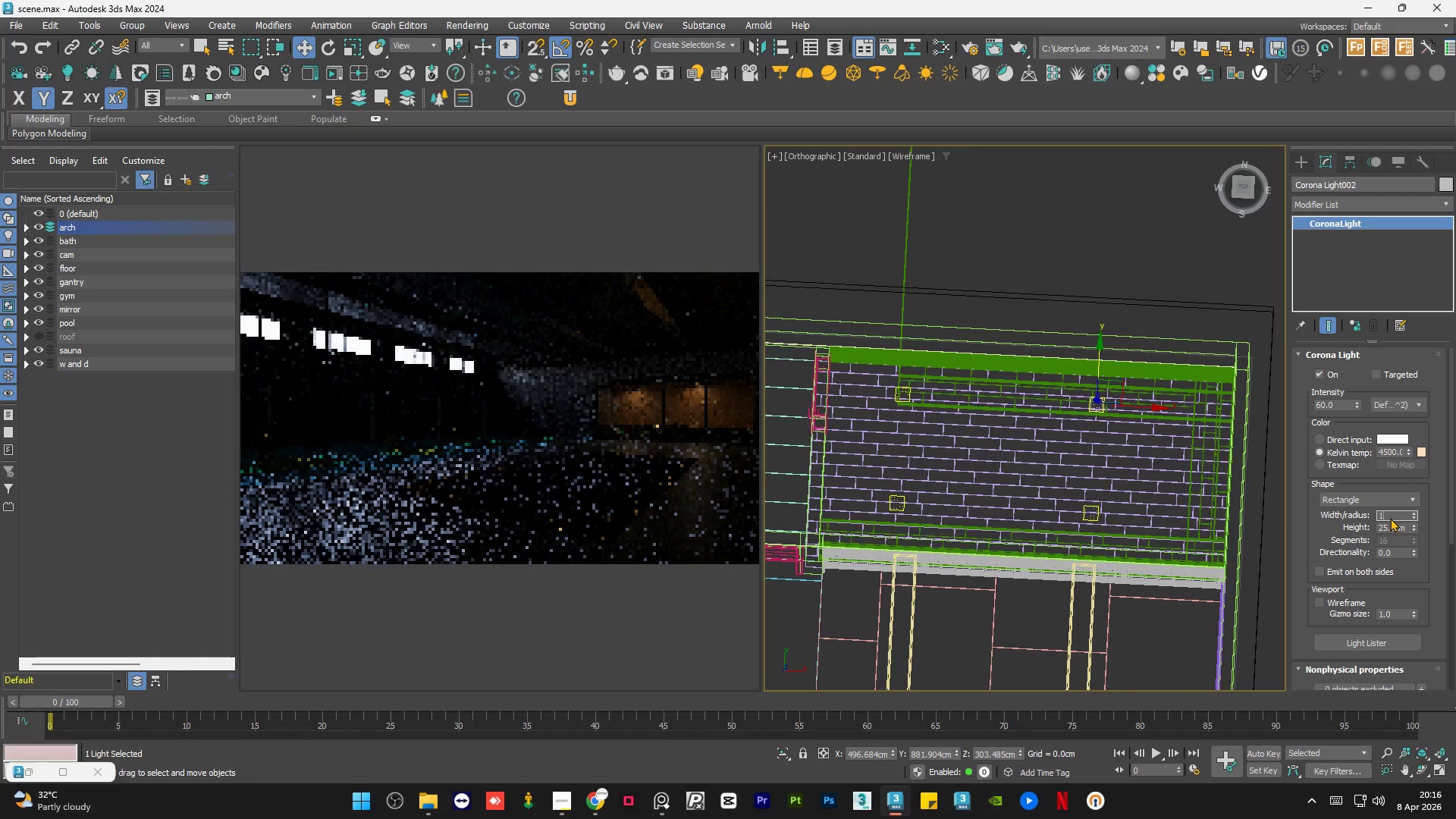 
key(Numpad0)
 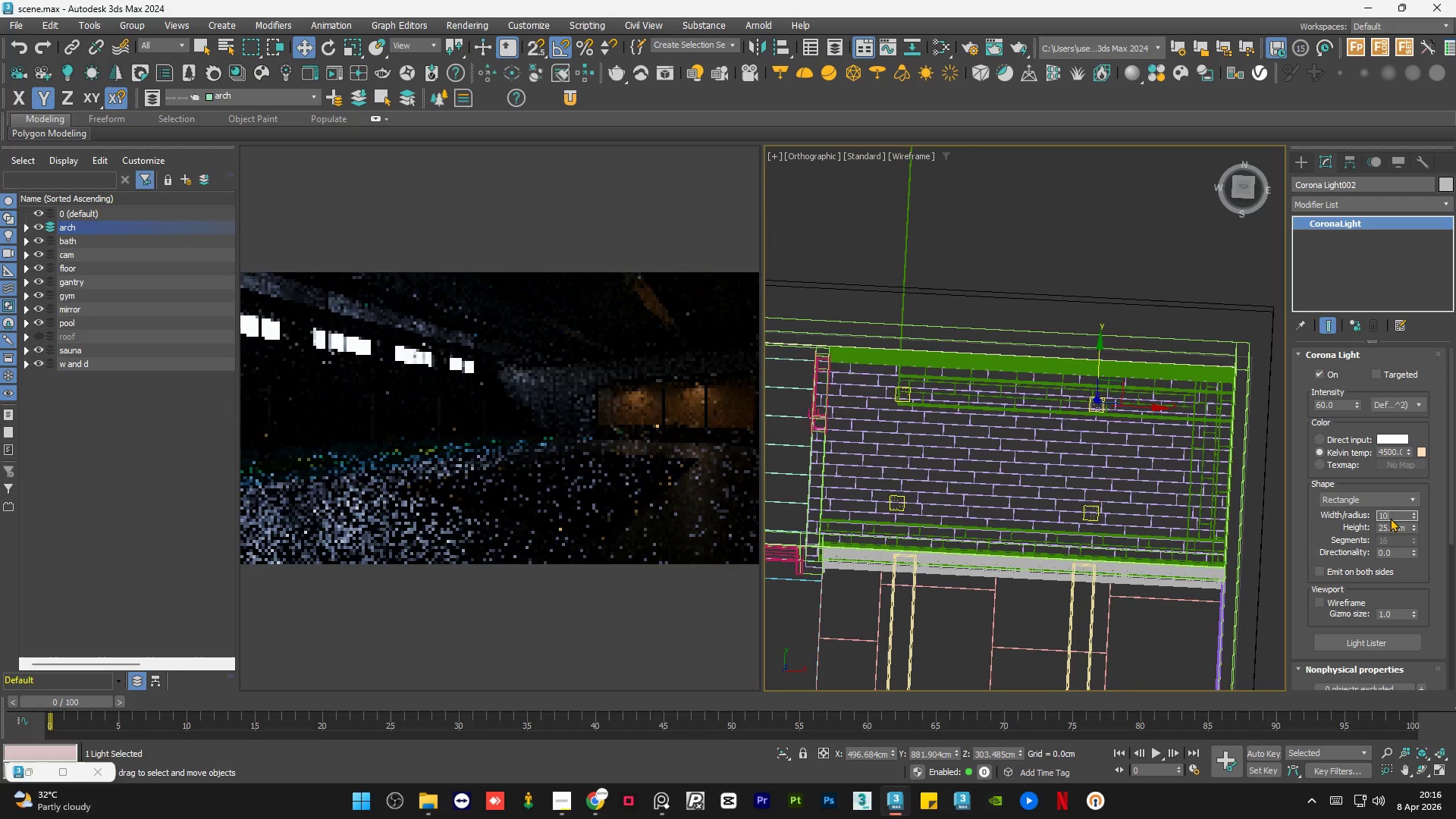 
key(Numpad0)
 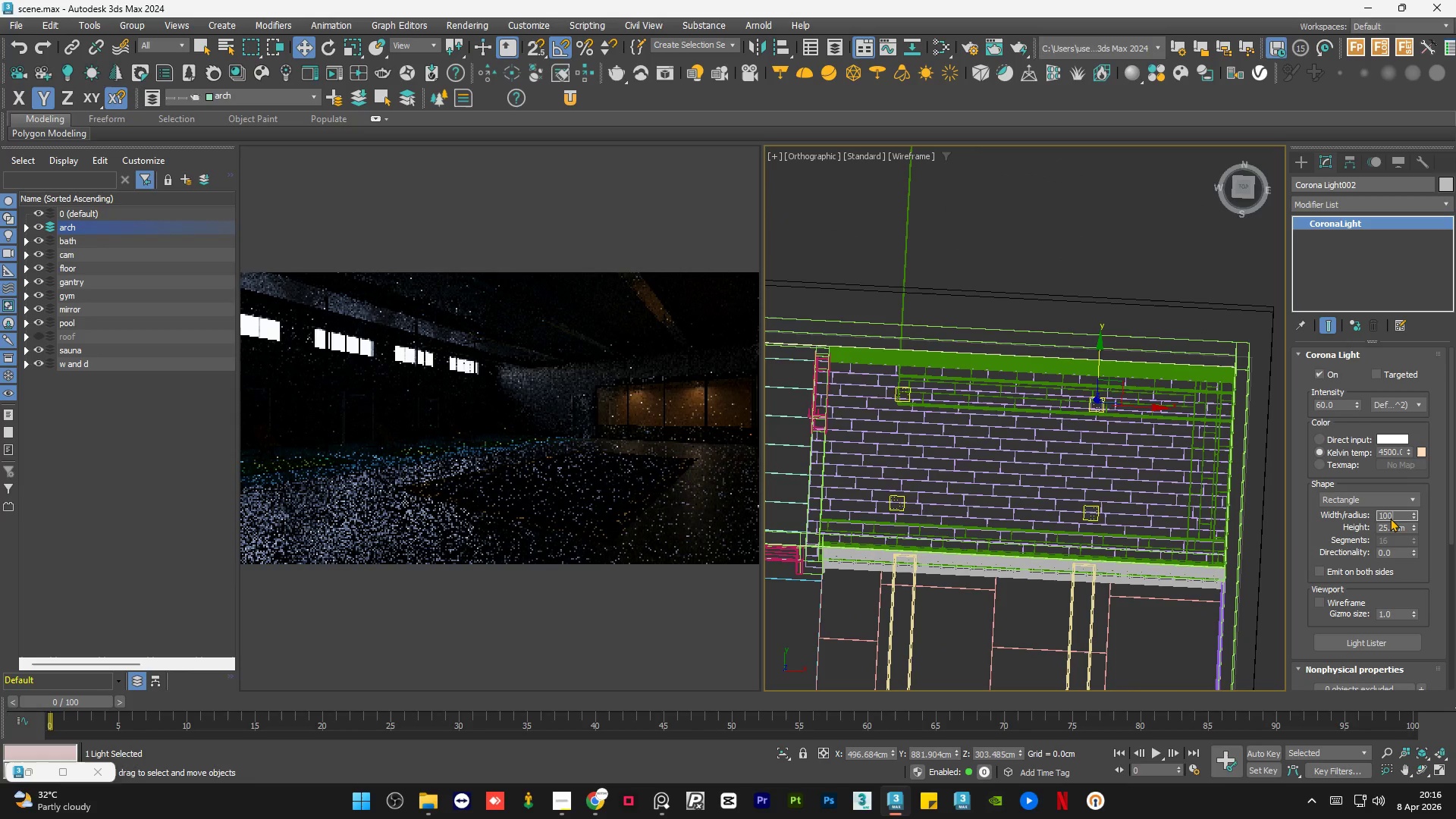 
key(NumpadEnter)
 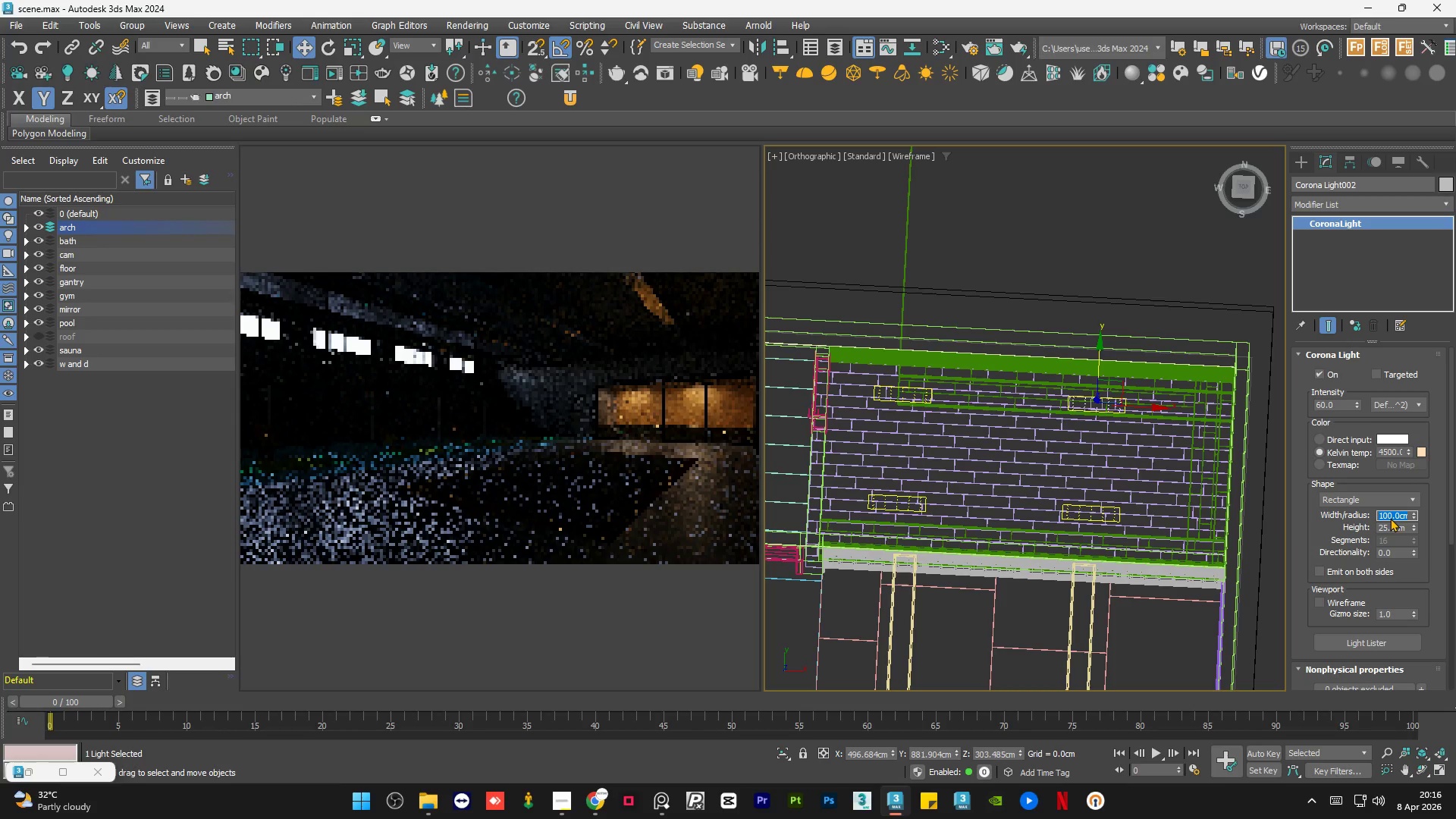 
key(Numpad2)
 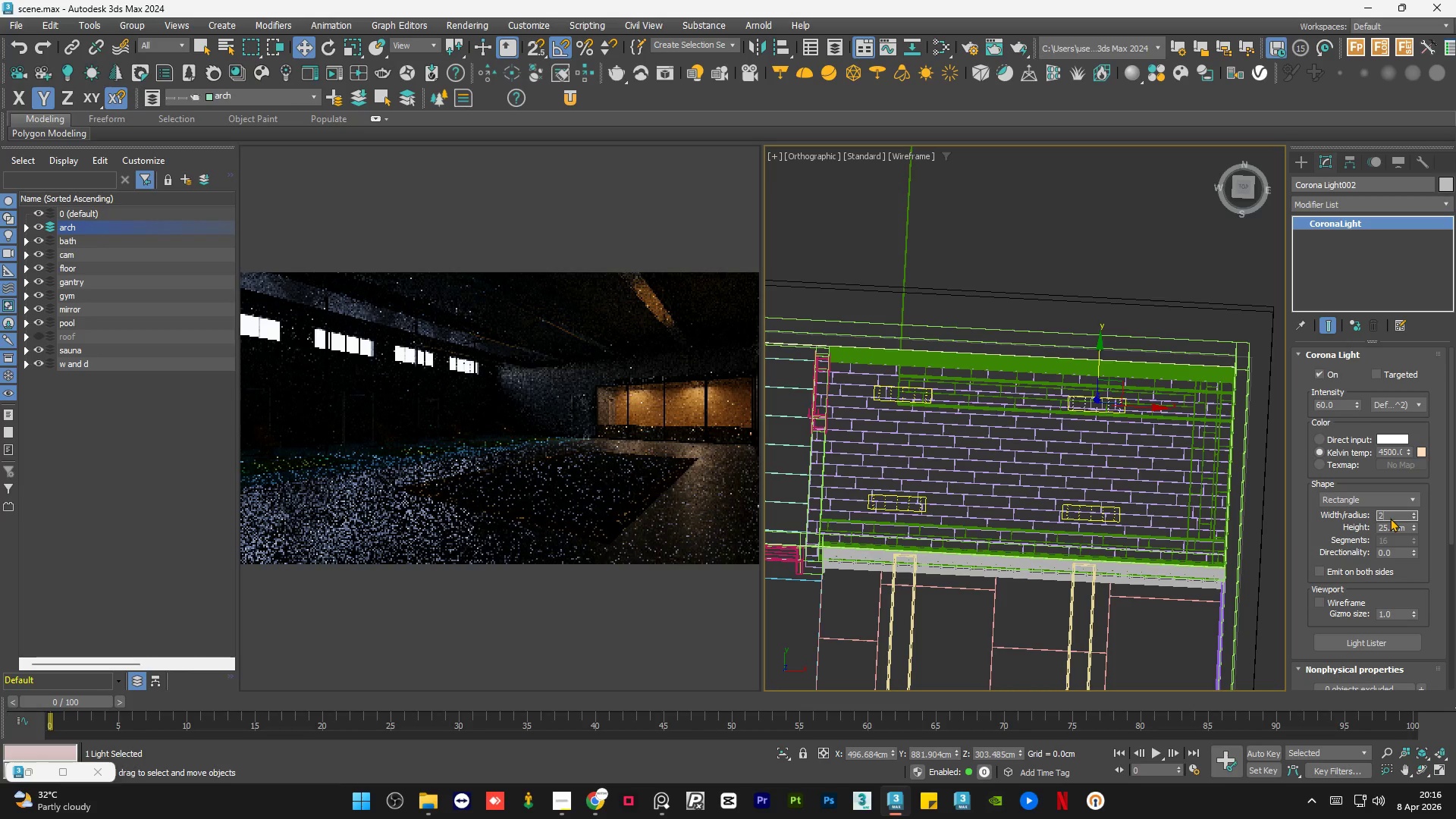 
key(Numpad0)
 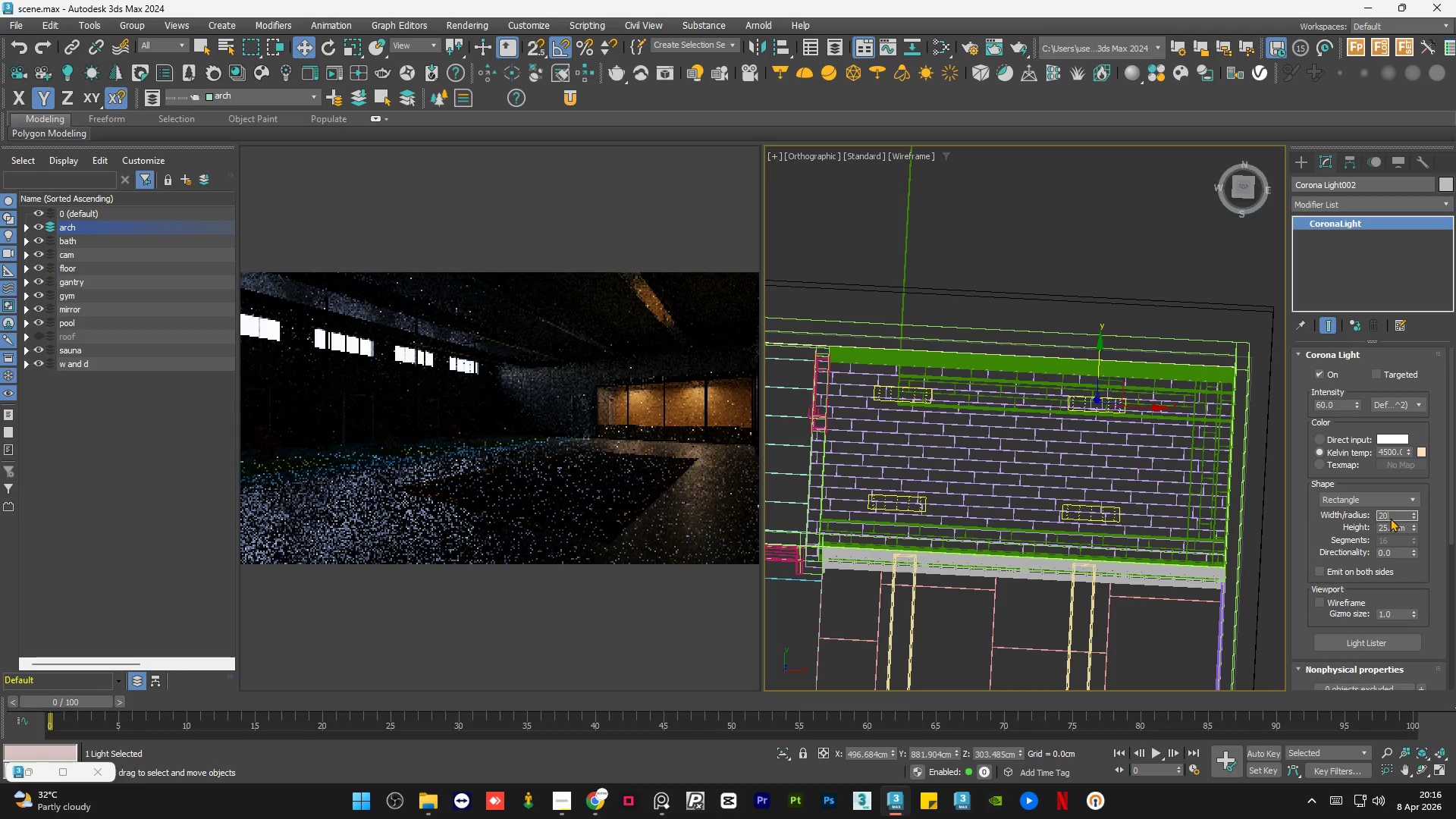 
key(Numpad0)
 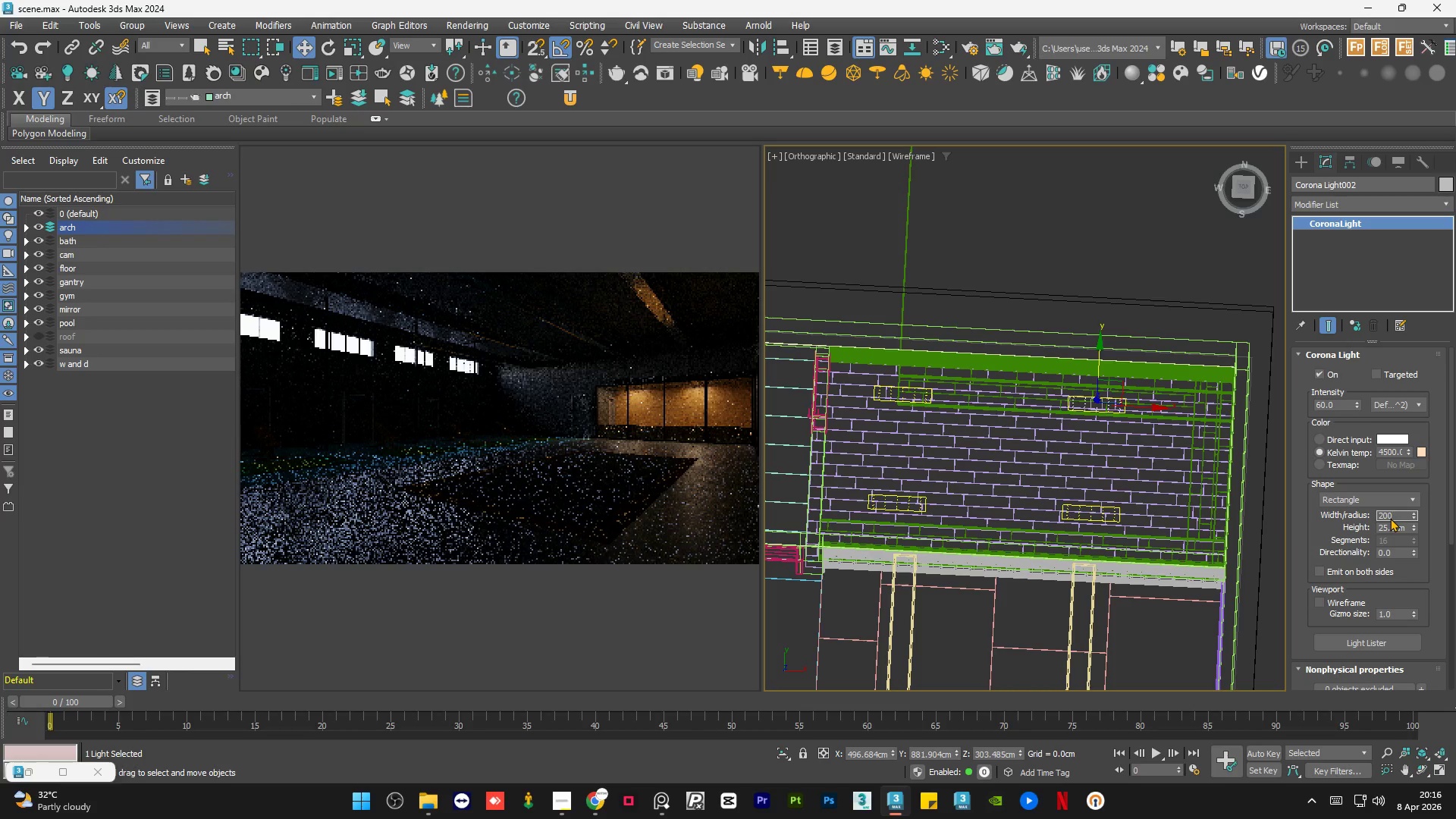 
key(NumpadEnter)
 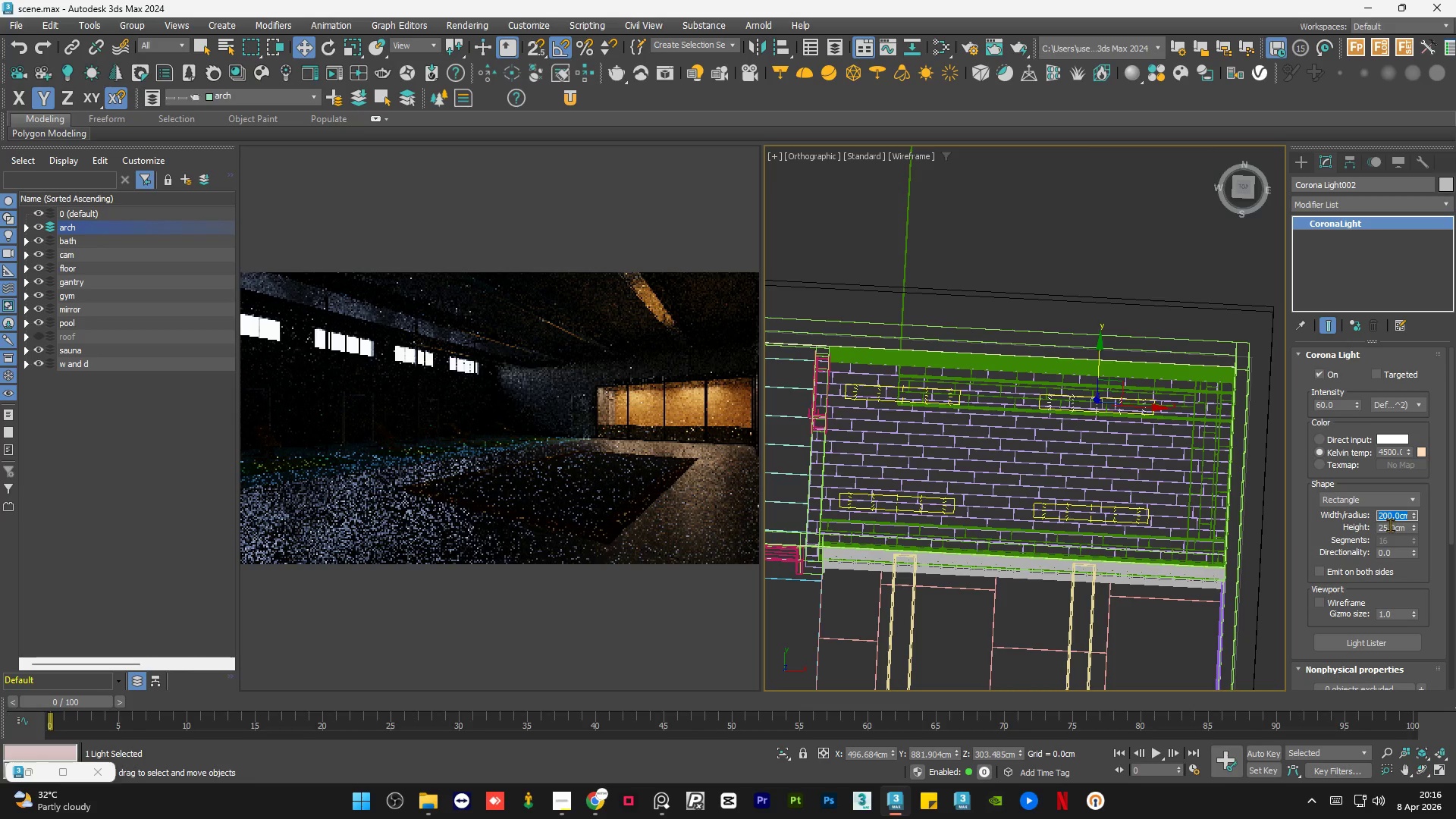 
double_click([1397, 526])
 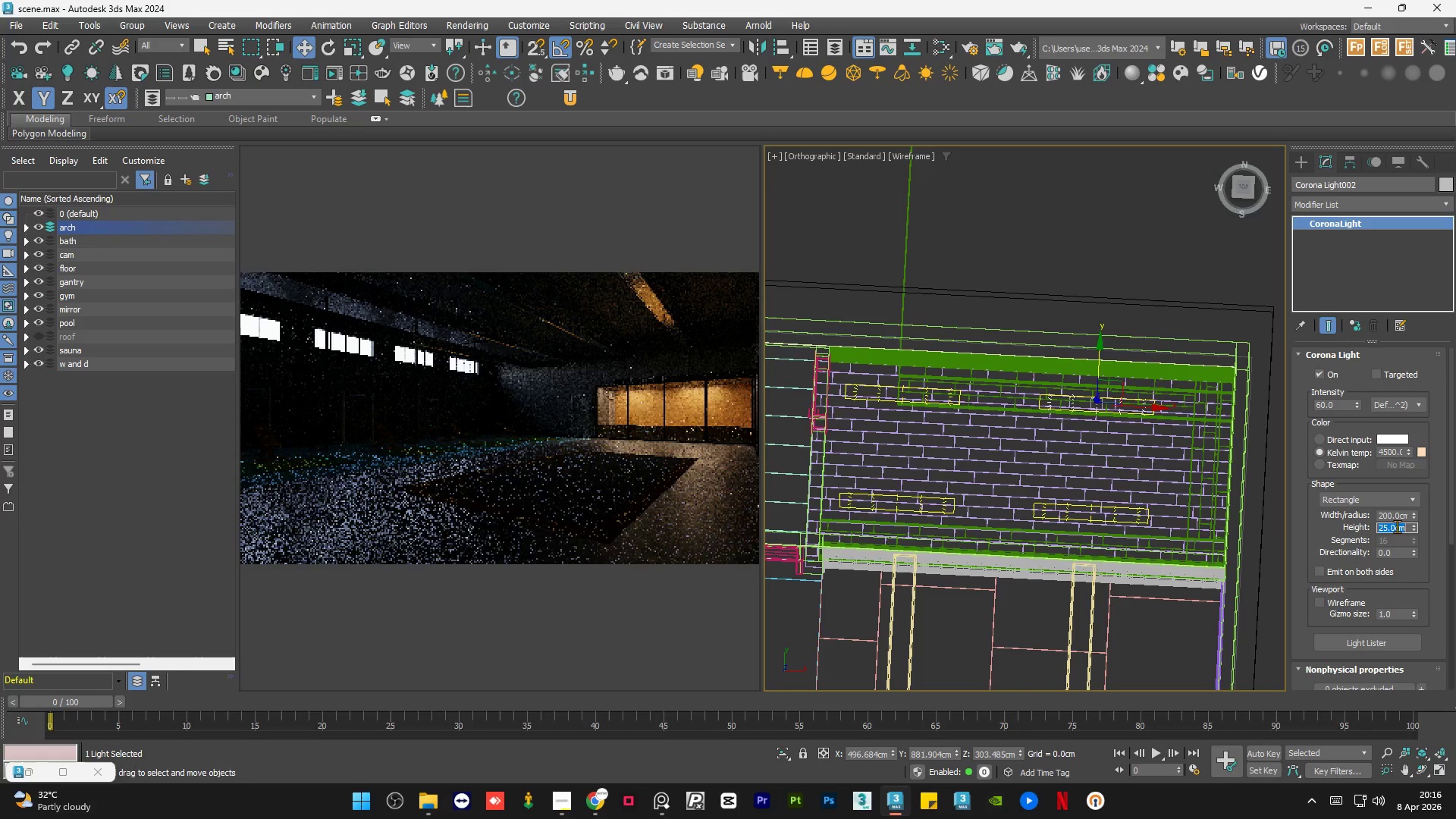 
key(Numpad1)
 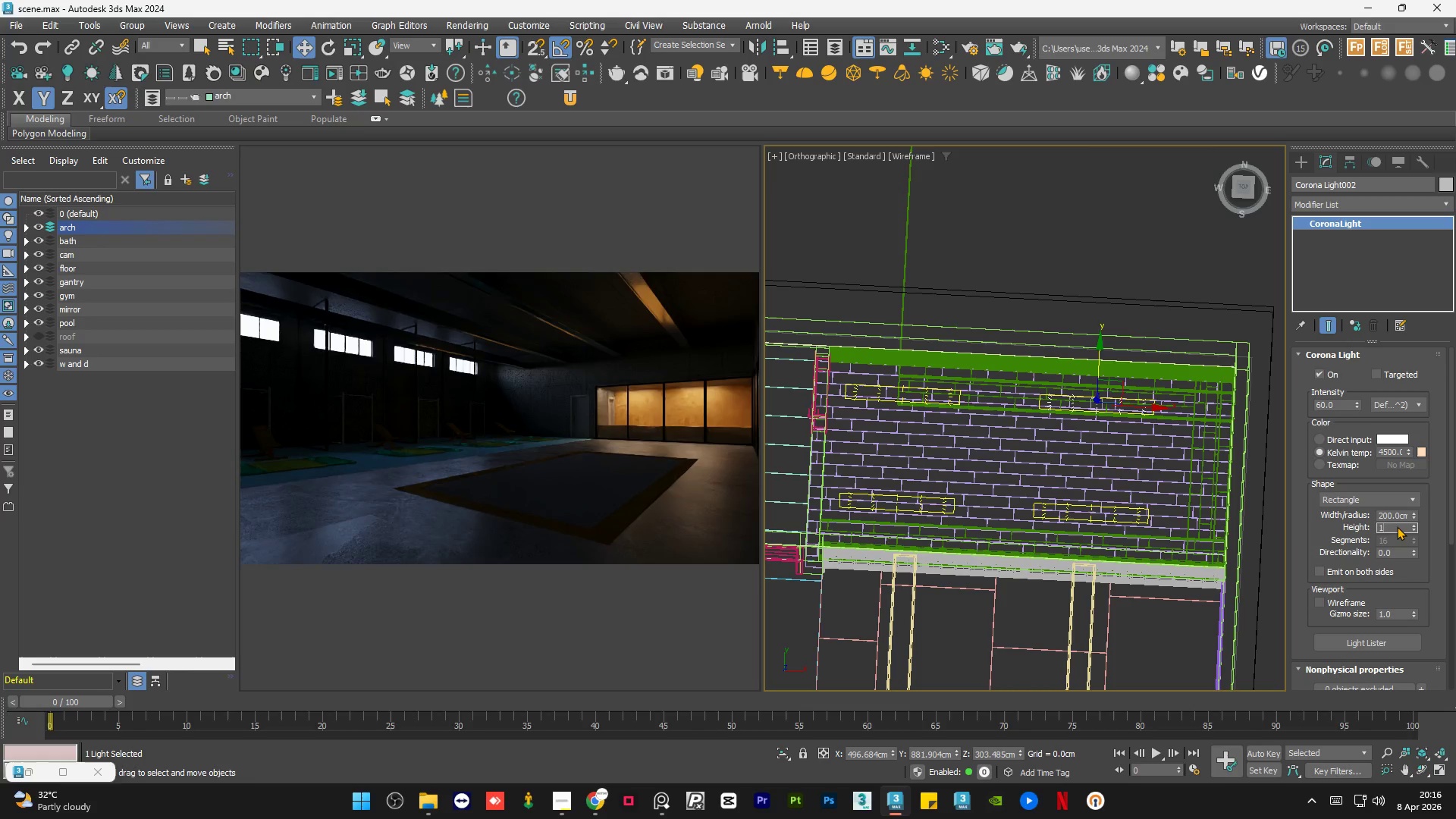 
key(Numpad0)
 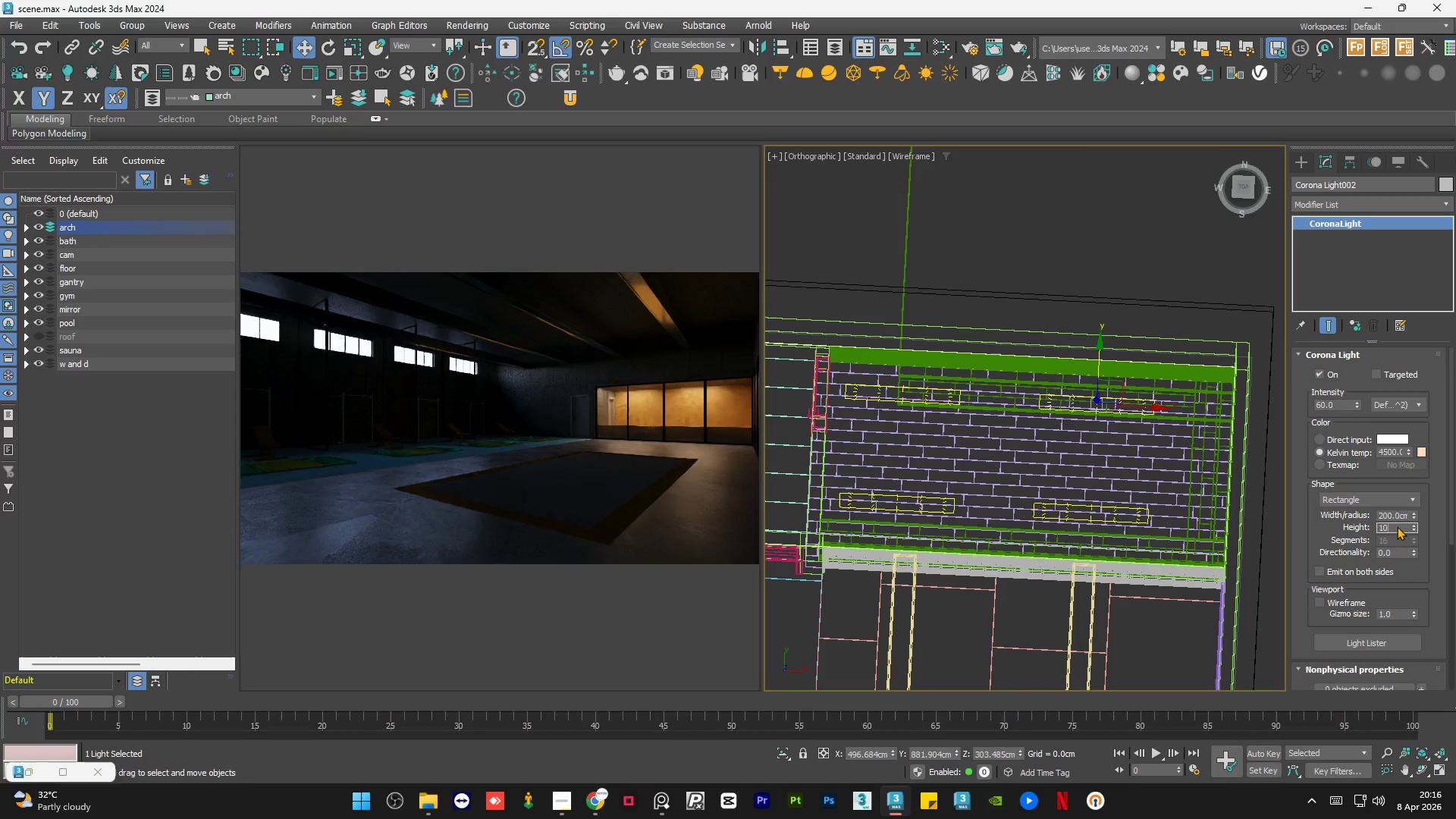 
key(NumpadEnter)
 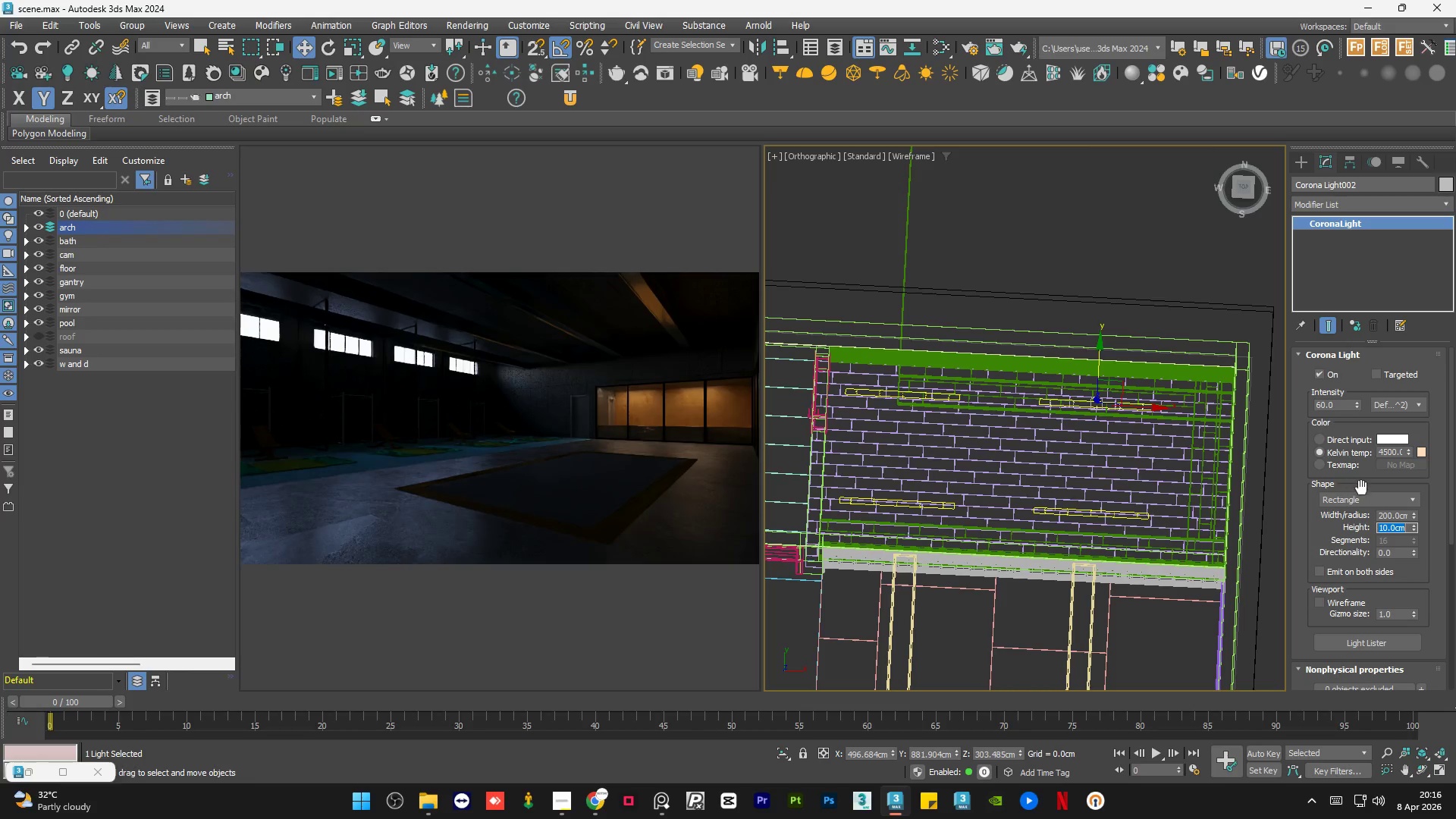 
double_click([1396, 513])
 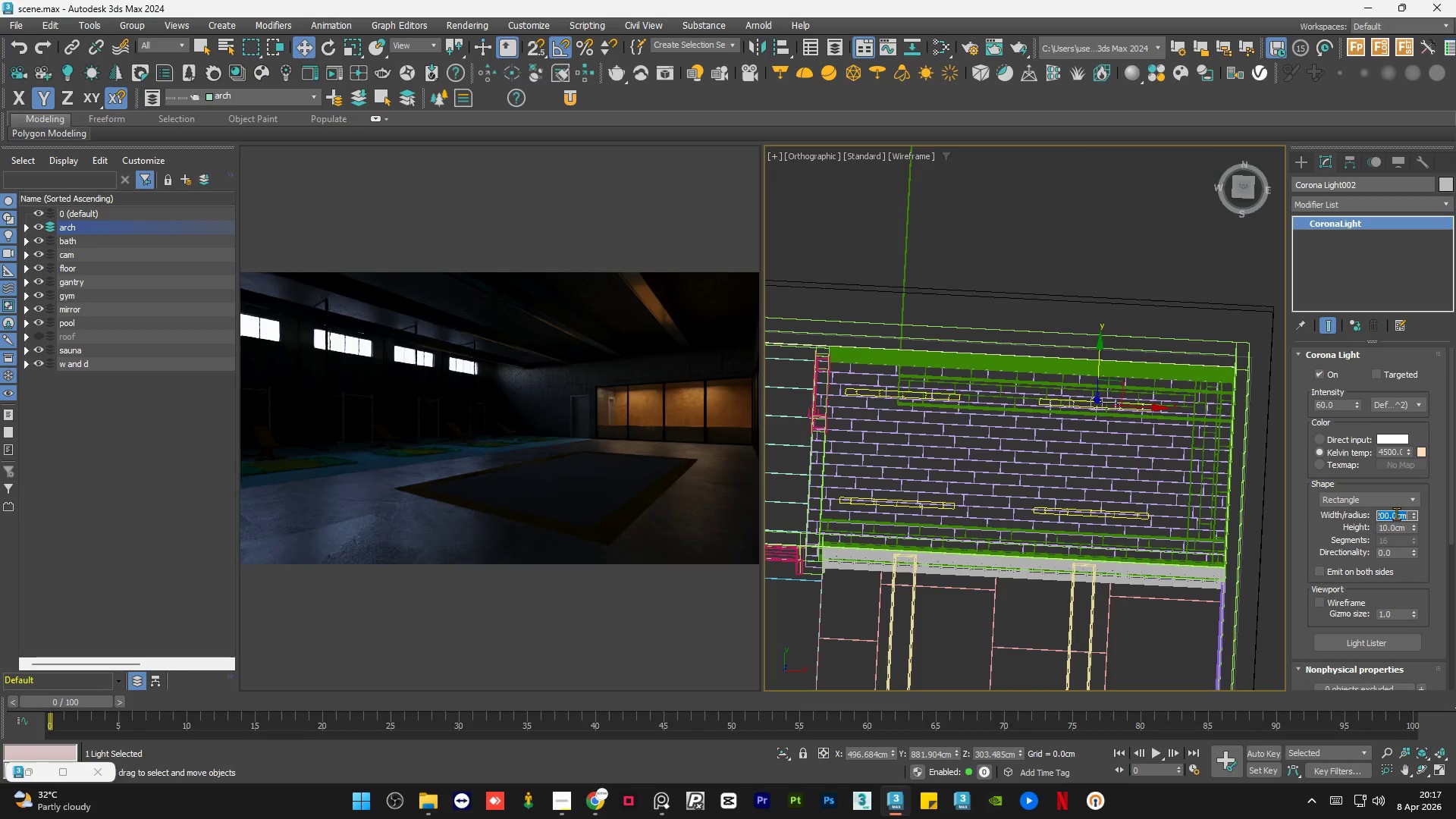 
key(Numpad1)
 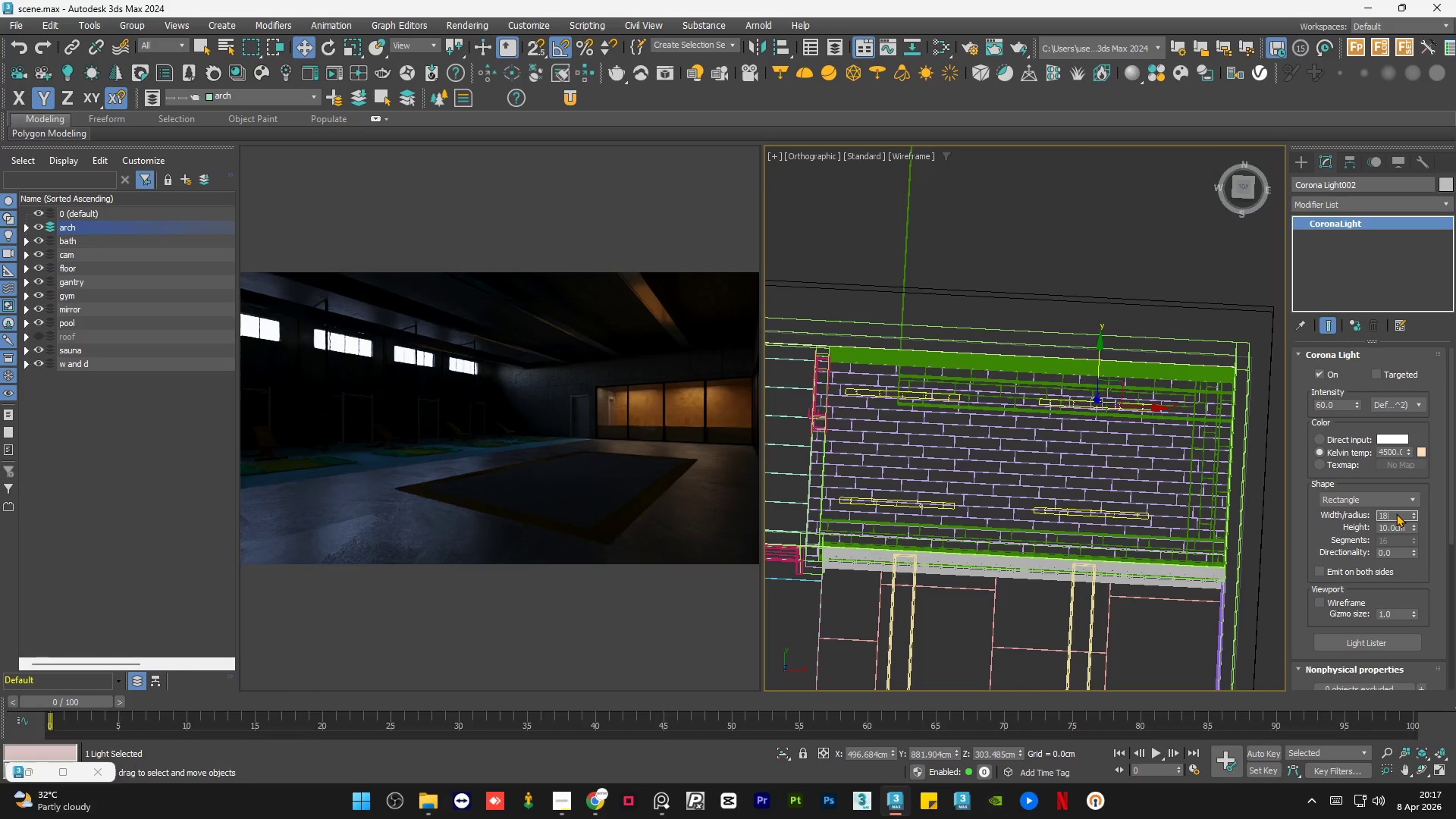 
key(Numpad8)
 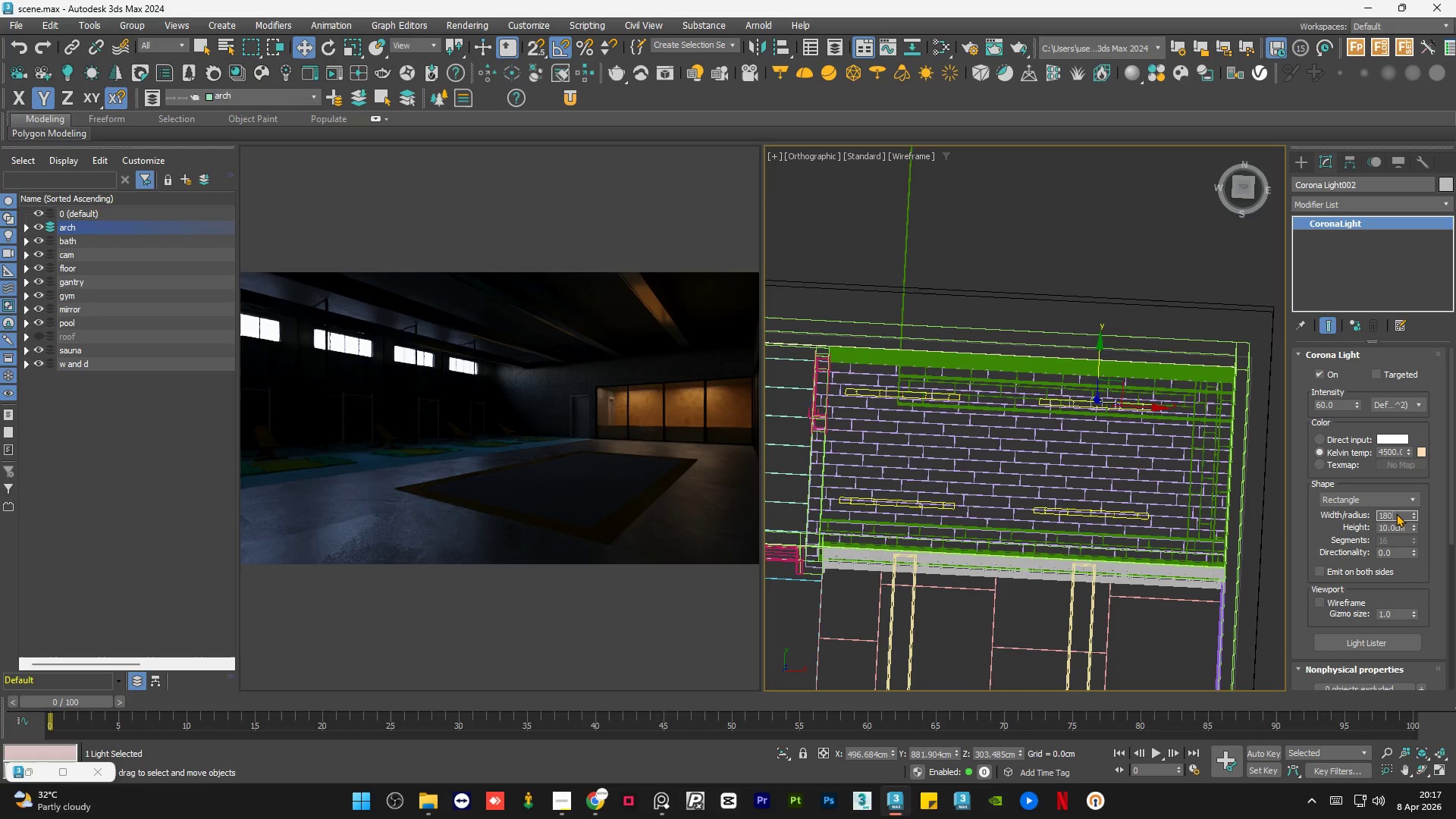 
key(Numpad0)
 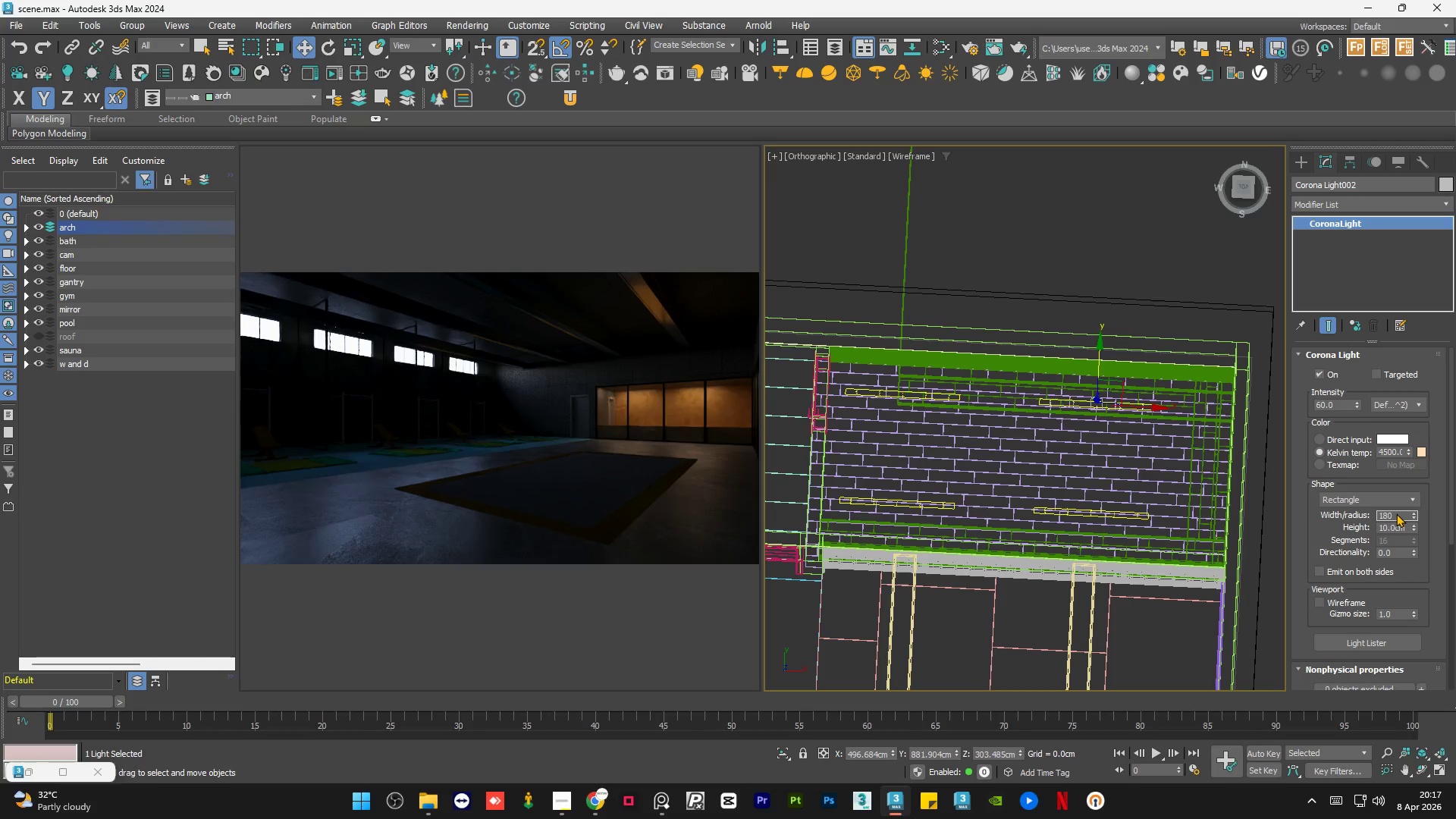 
key(Numpad0)
 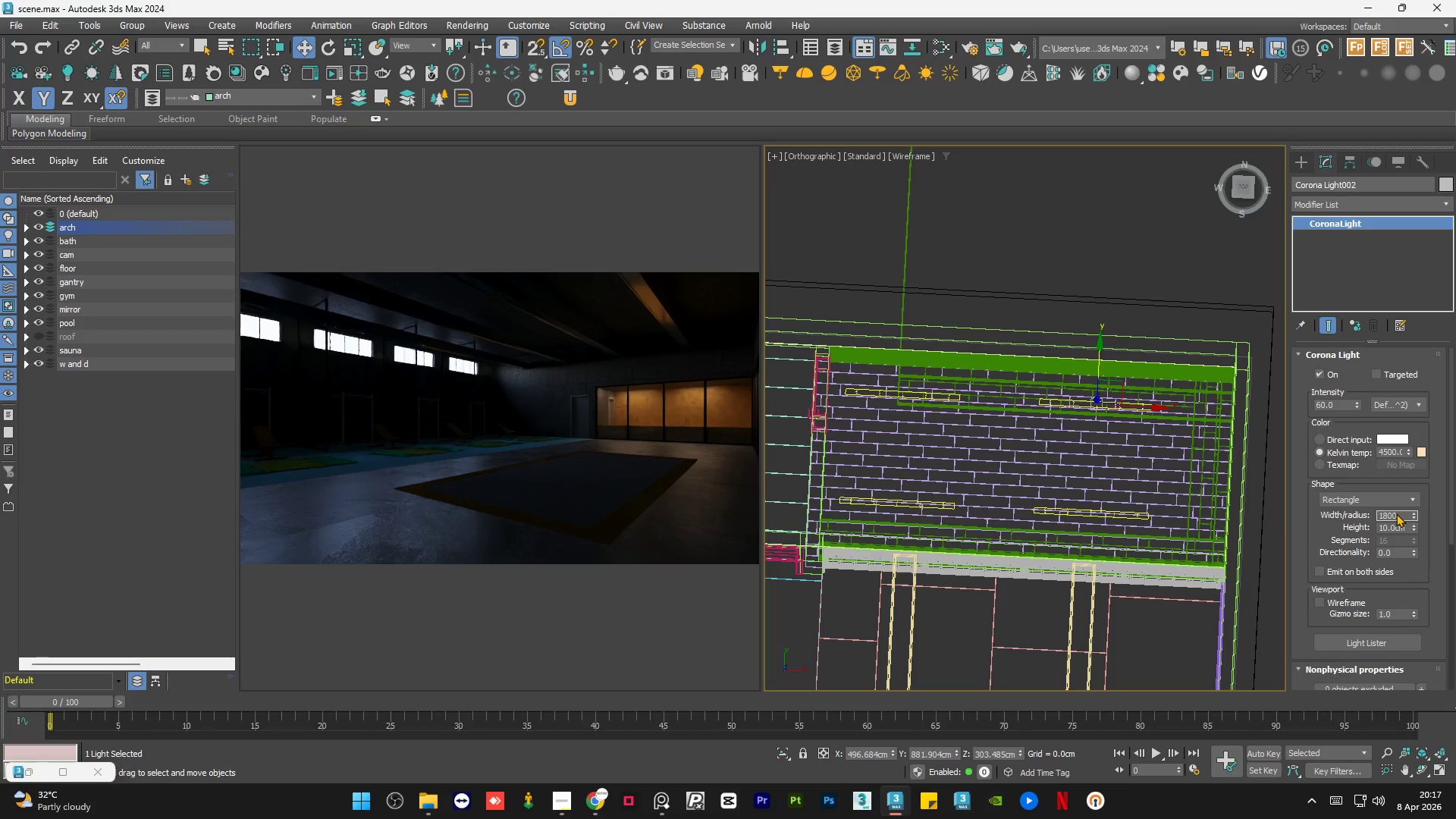 
key(Backspace)
 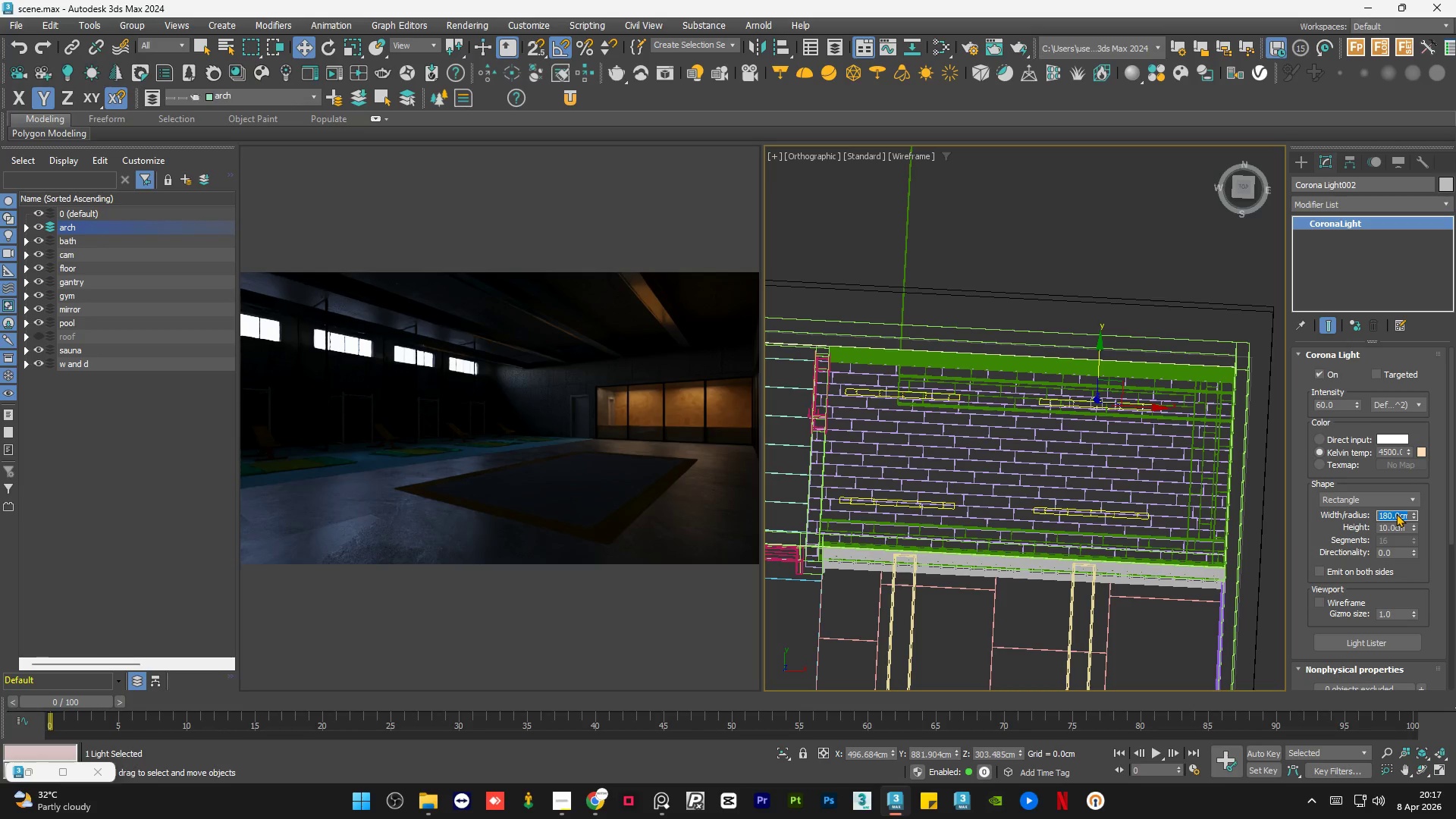 
key(NumpadEnter)
 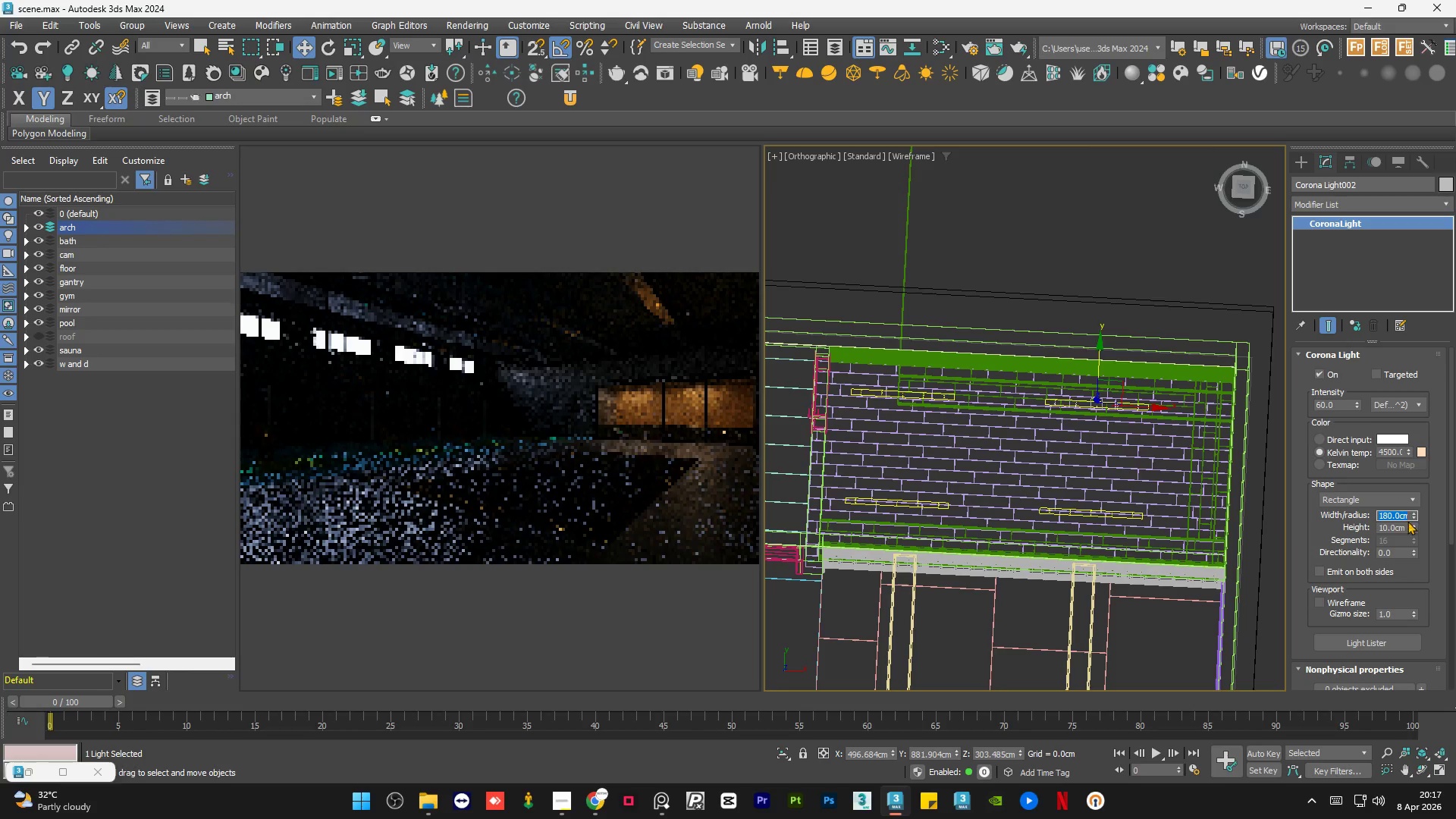 
double_click([1398, 523])
 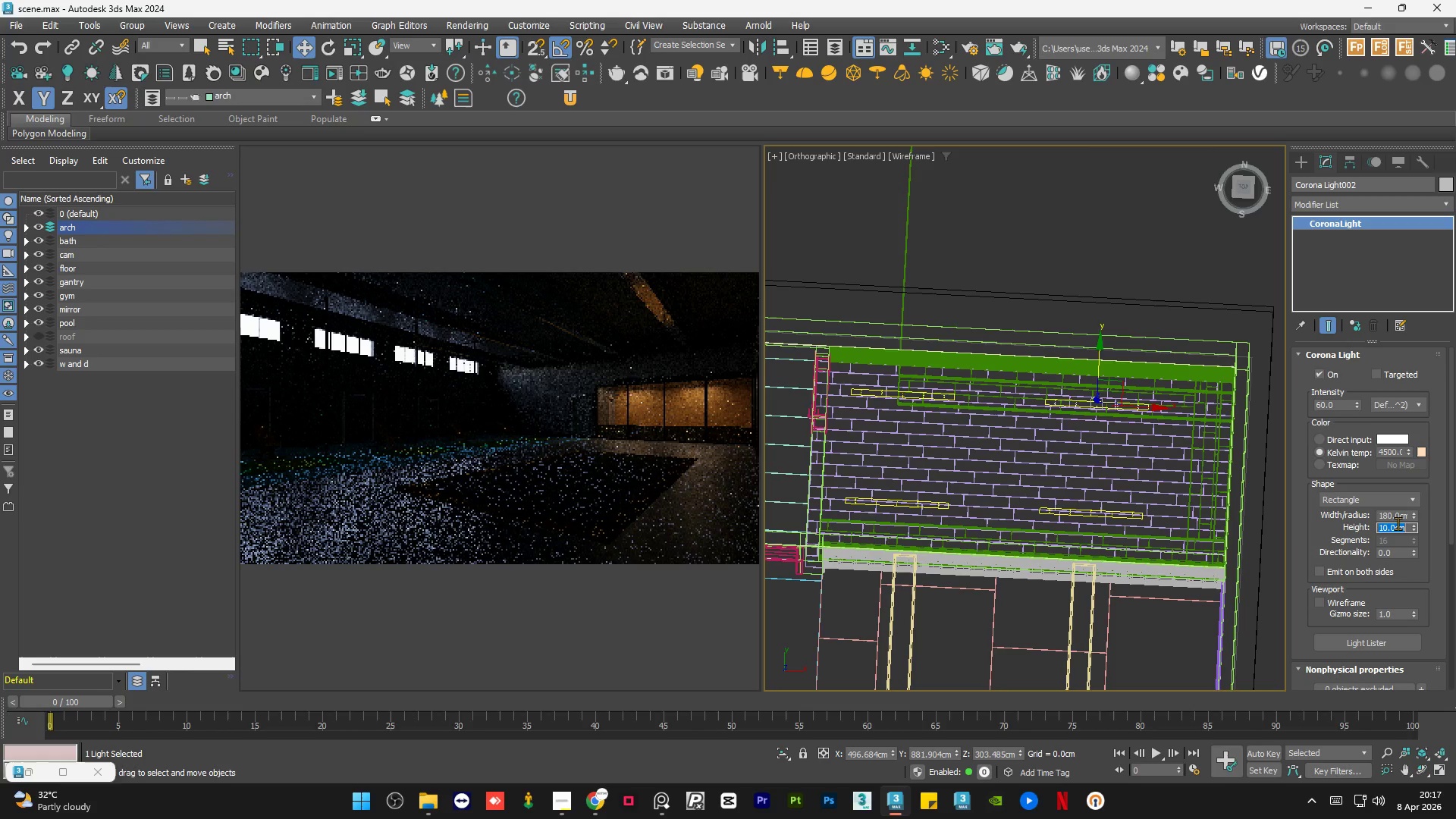 
key(Numpad1)
 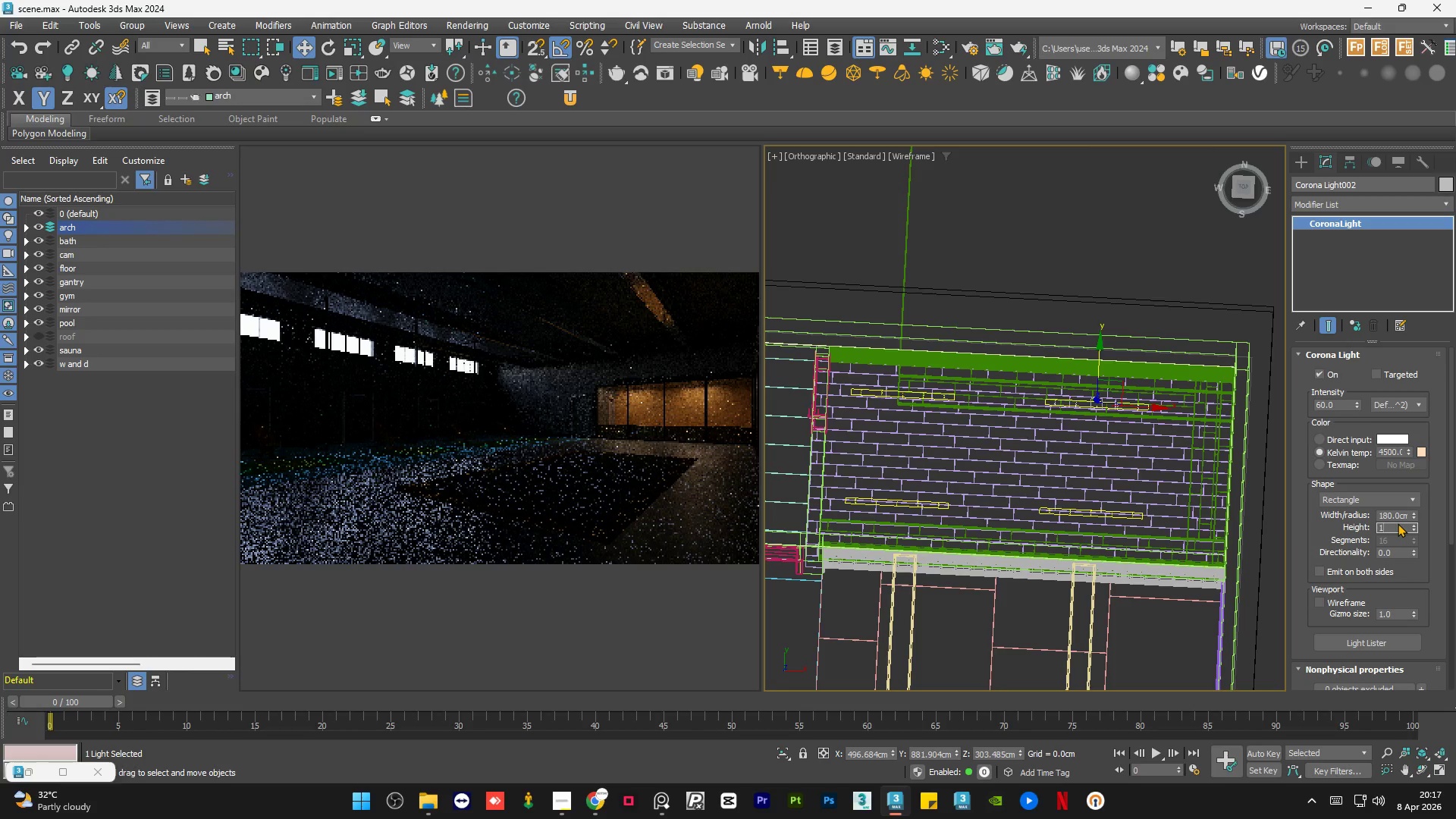 
key(Numpad5)
 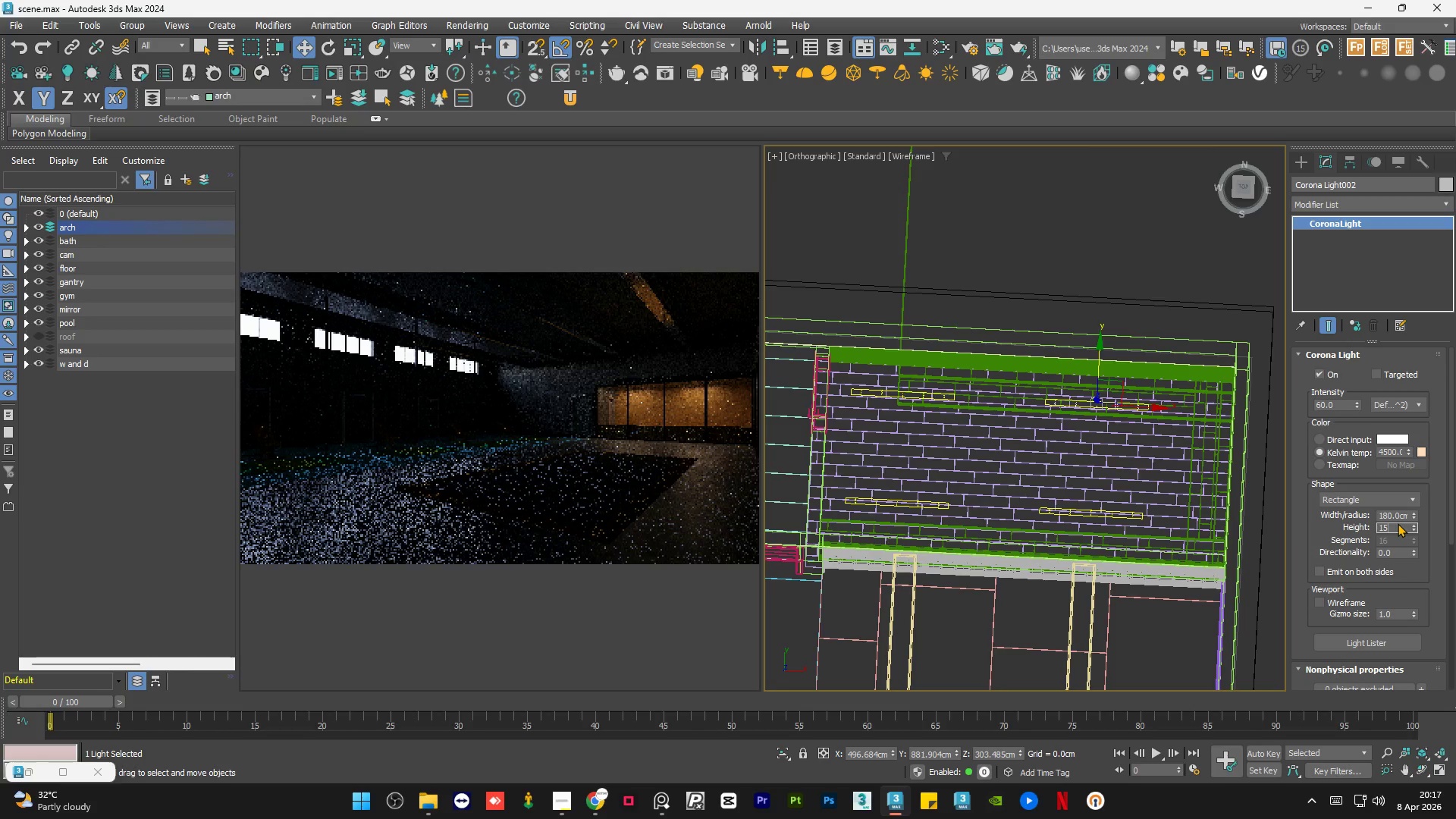 
key(NumpadEnter)
 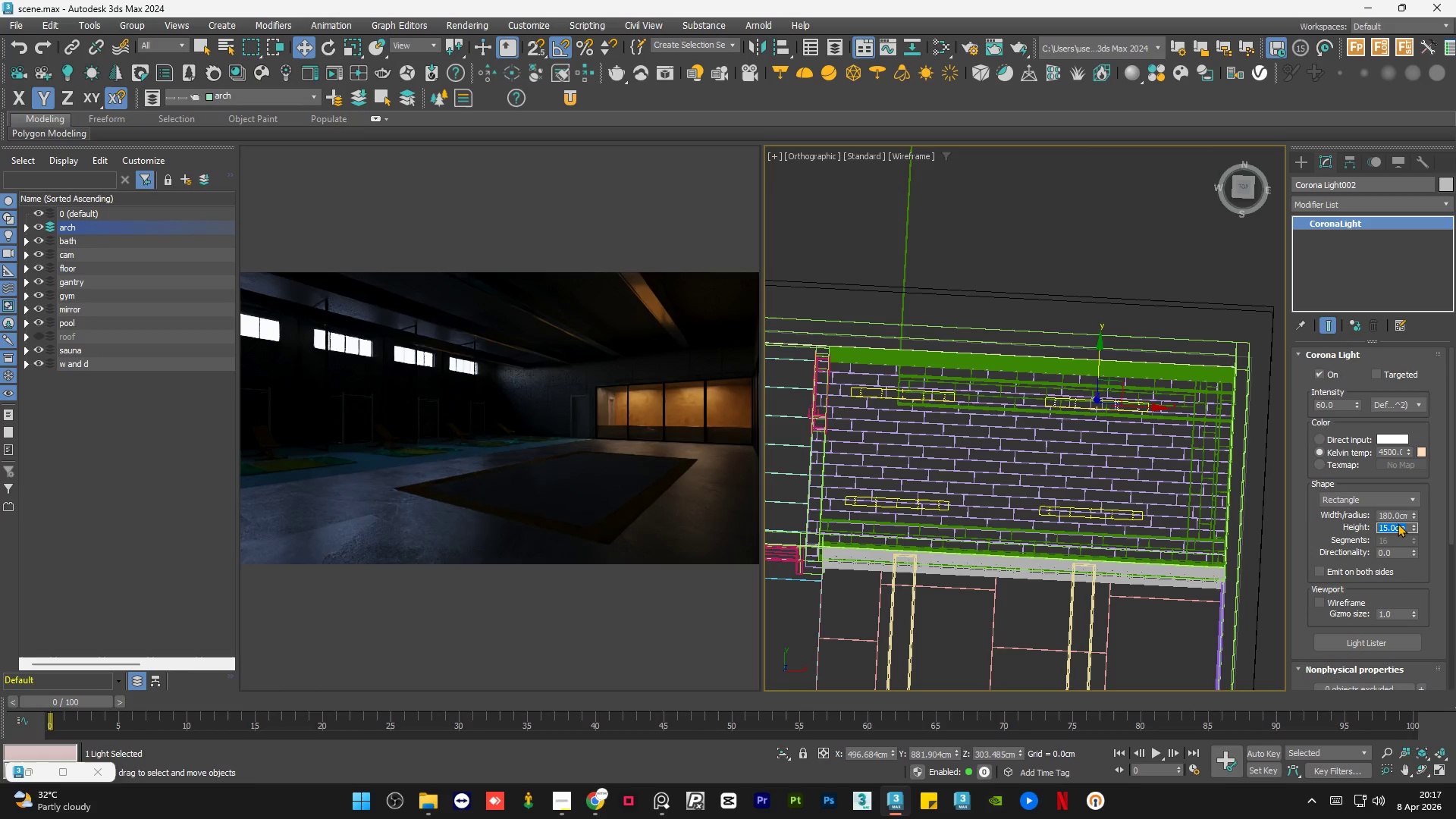 
wait(5.06)
 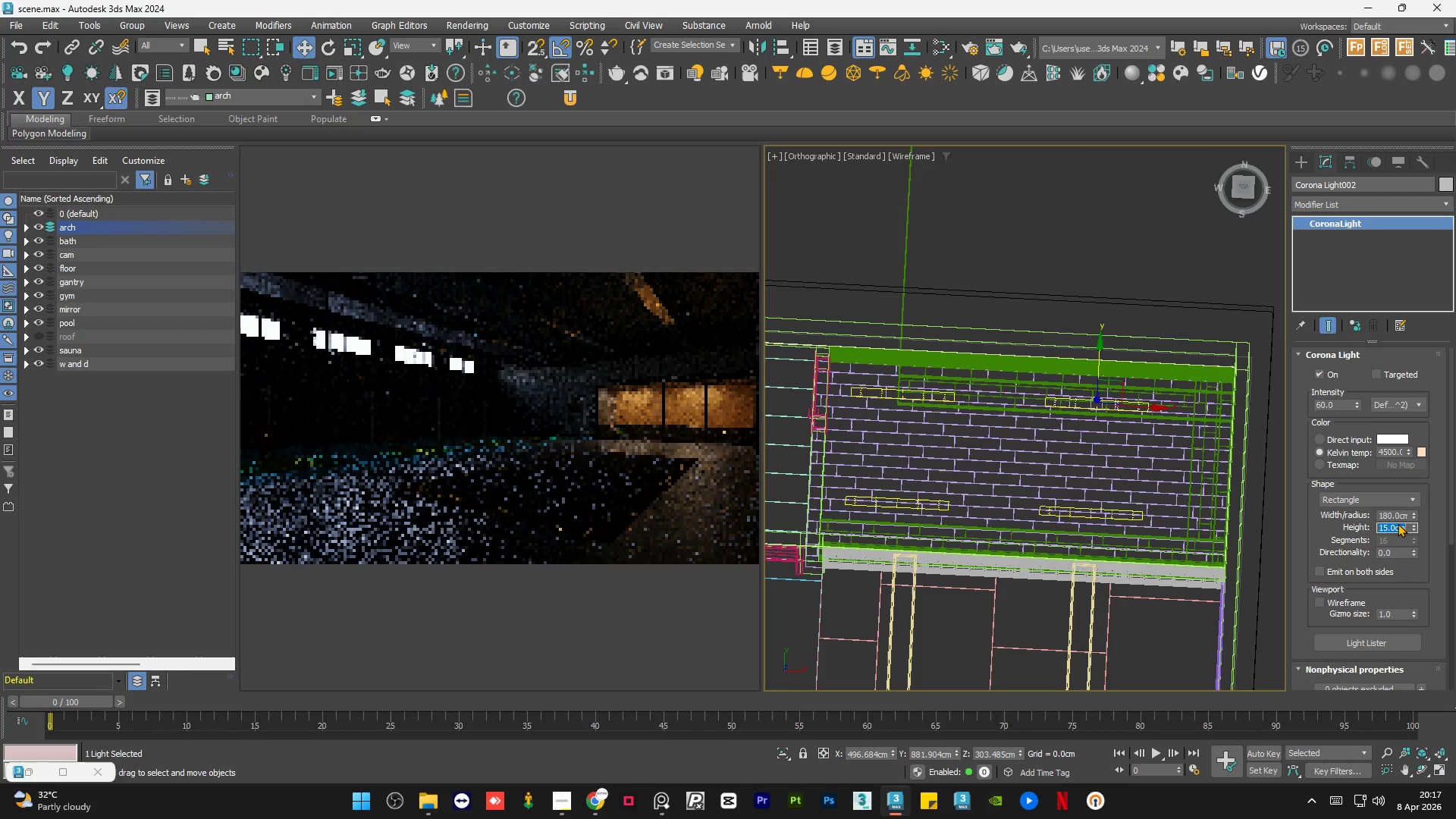 
left_click_drag(start_coordinate=[1450, 504], to_coordinate=[1454, 605])
 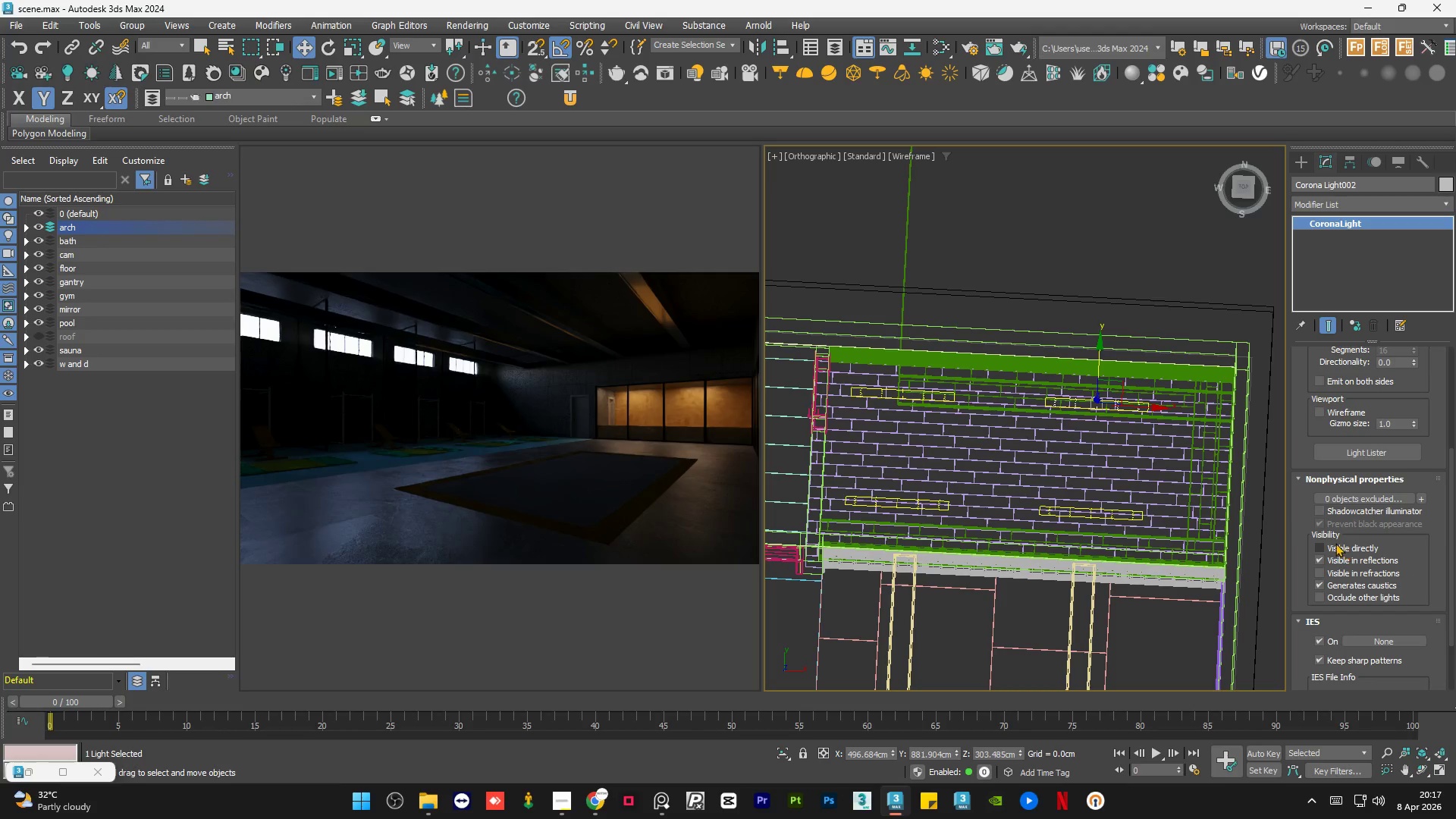 
left_click([1335, 543])
 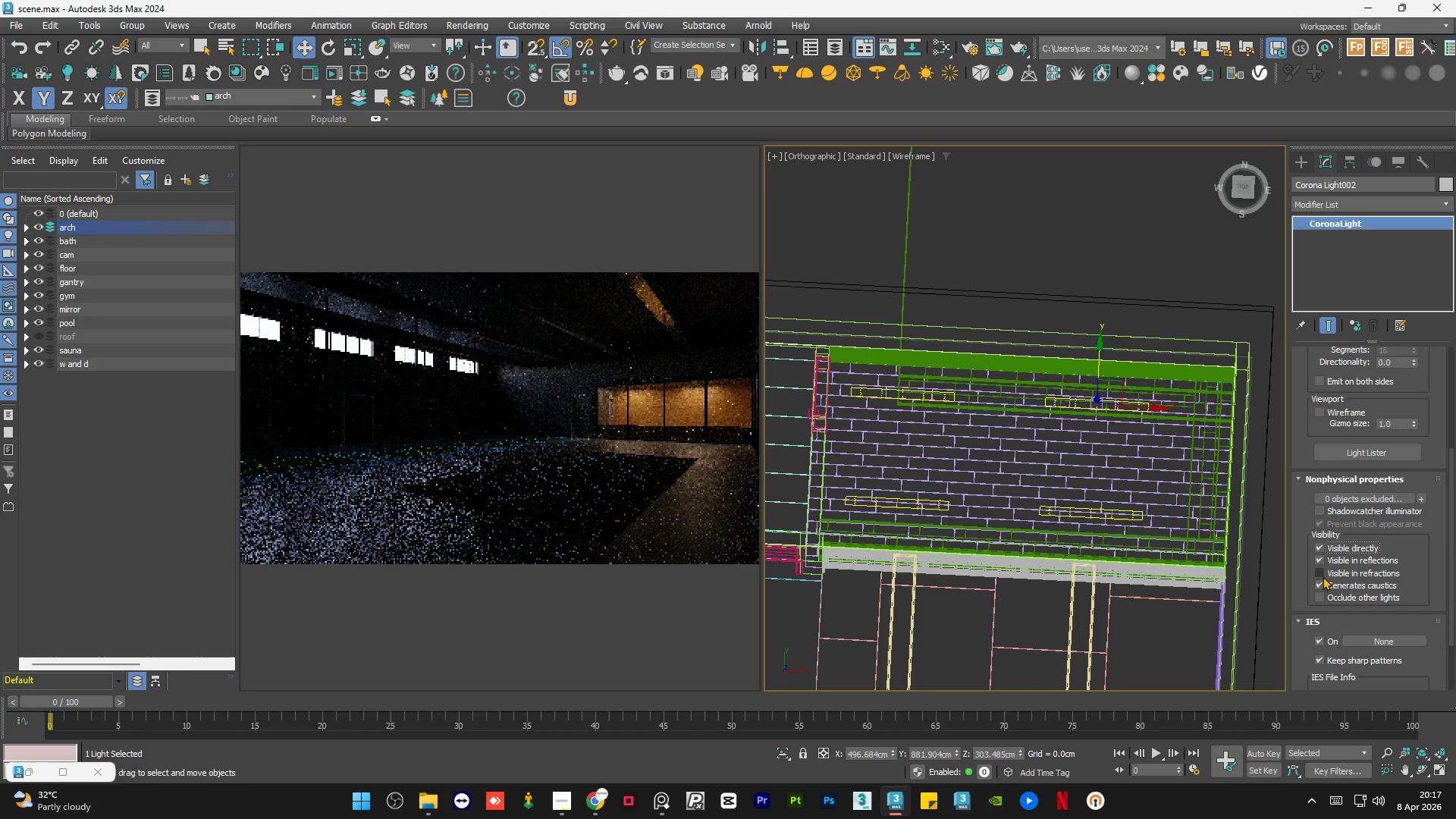 
left_click([1327, 571])
 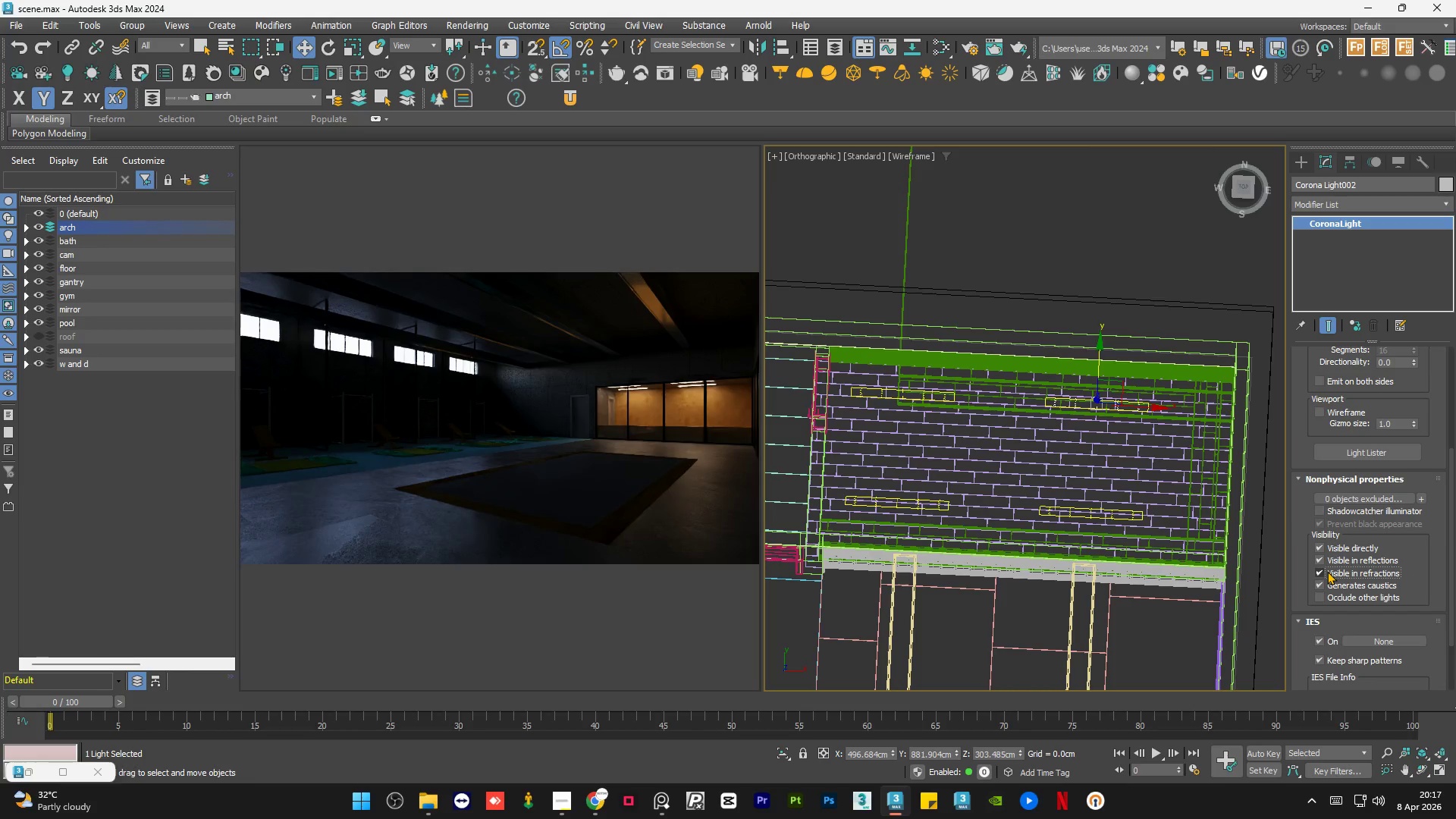 
wait(5.55)
 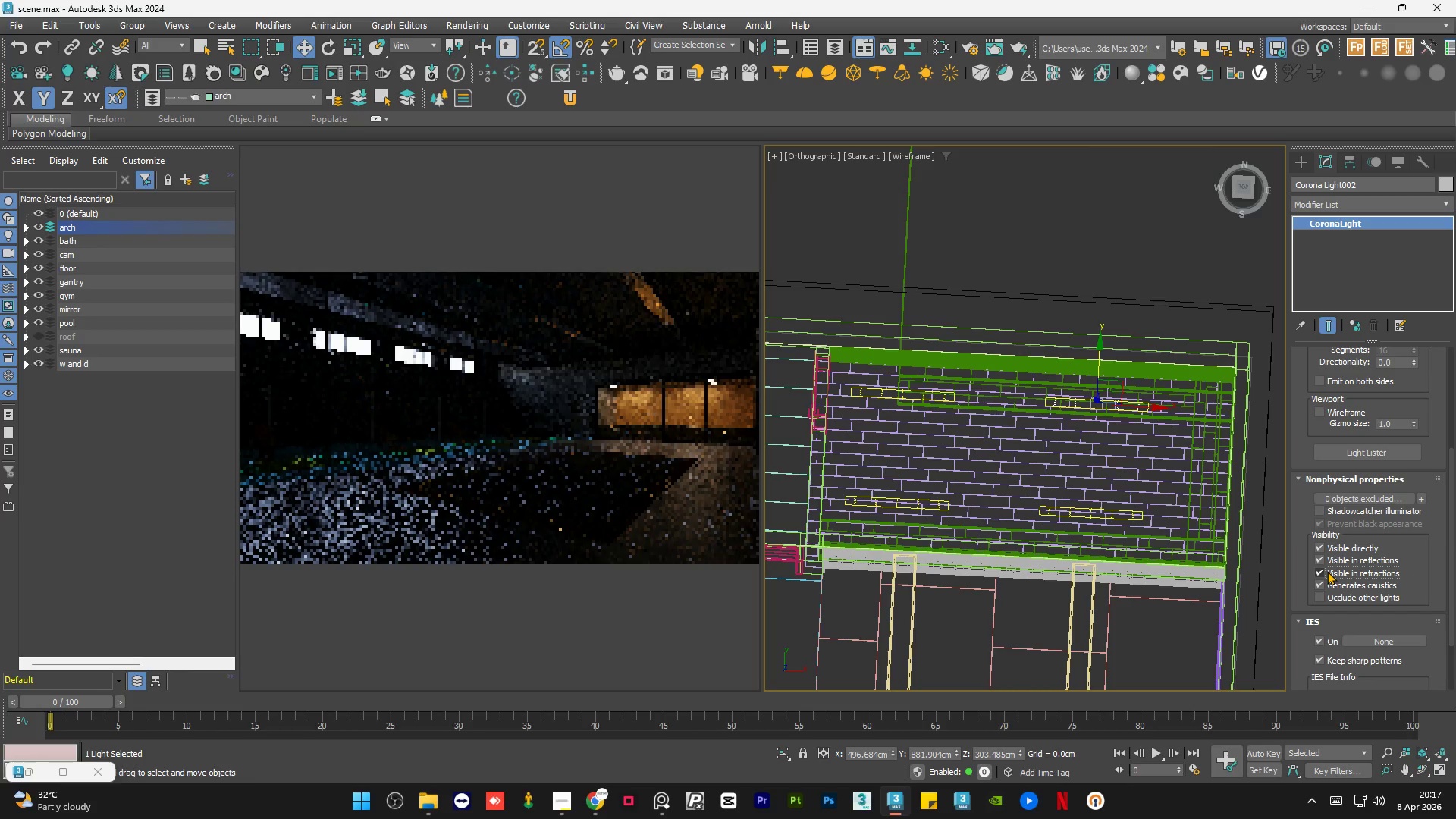 
left_click([659, 809])
 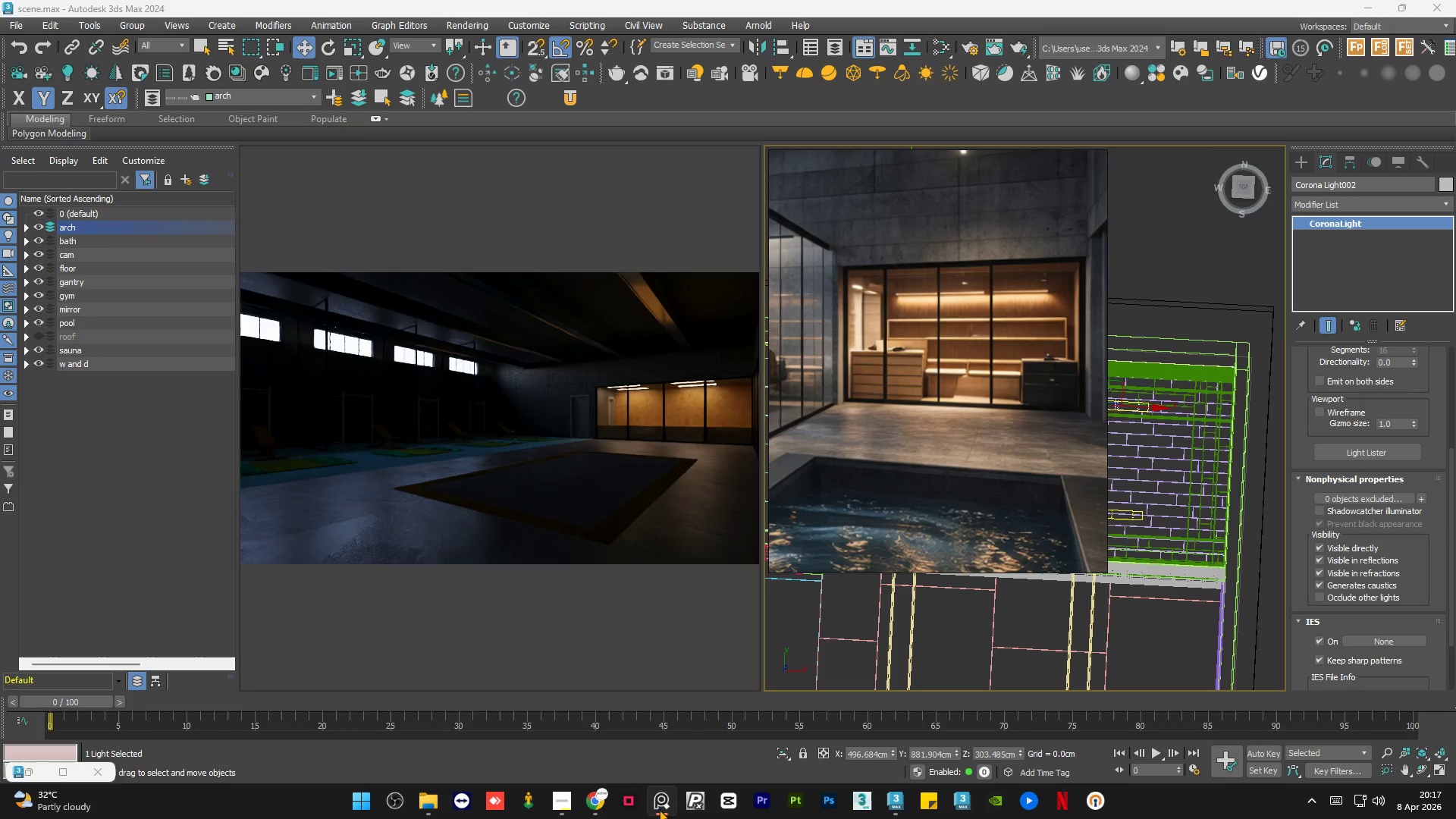 
left_click([659, 809])
 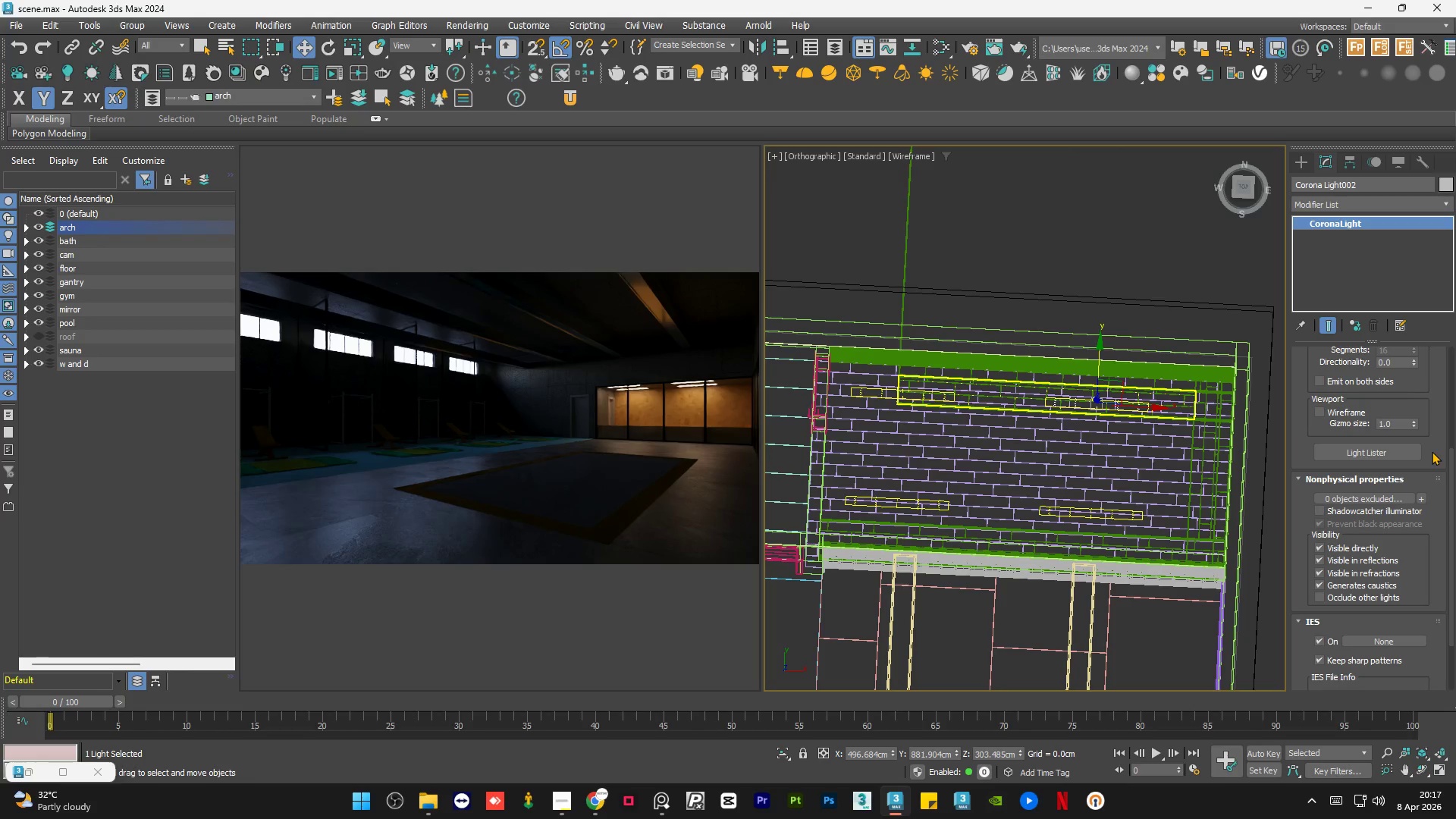 
left_click_drag(start_coordinate=[1451, 491], to_coordinate=[1455, 302])
 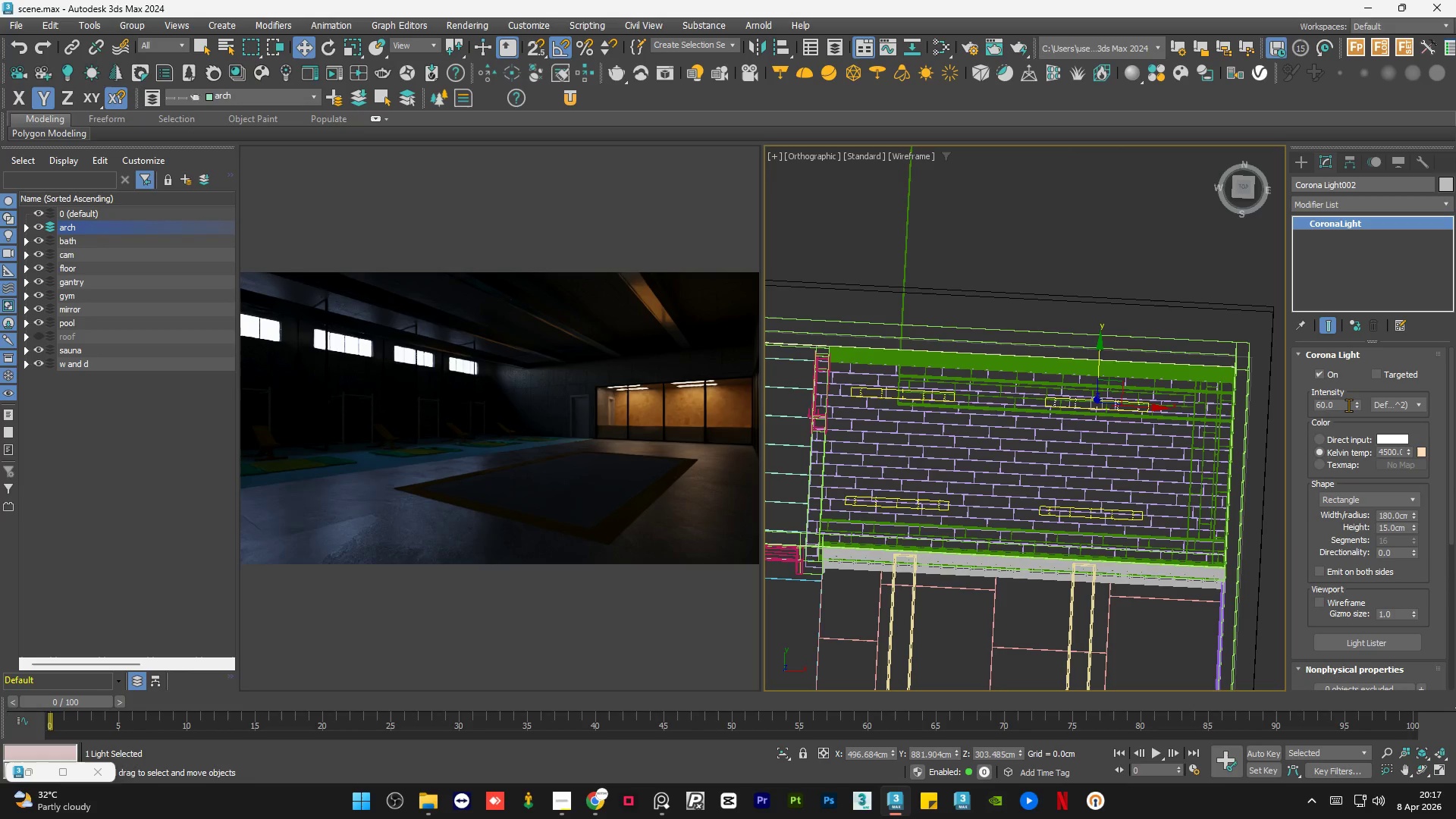 
double_click([1348, 405])
 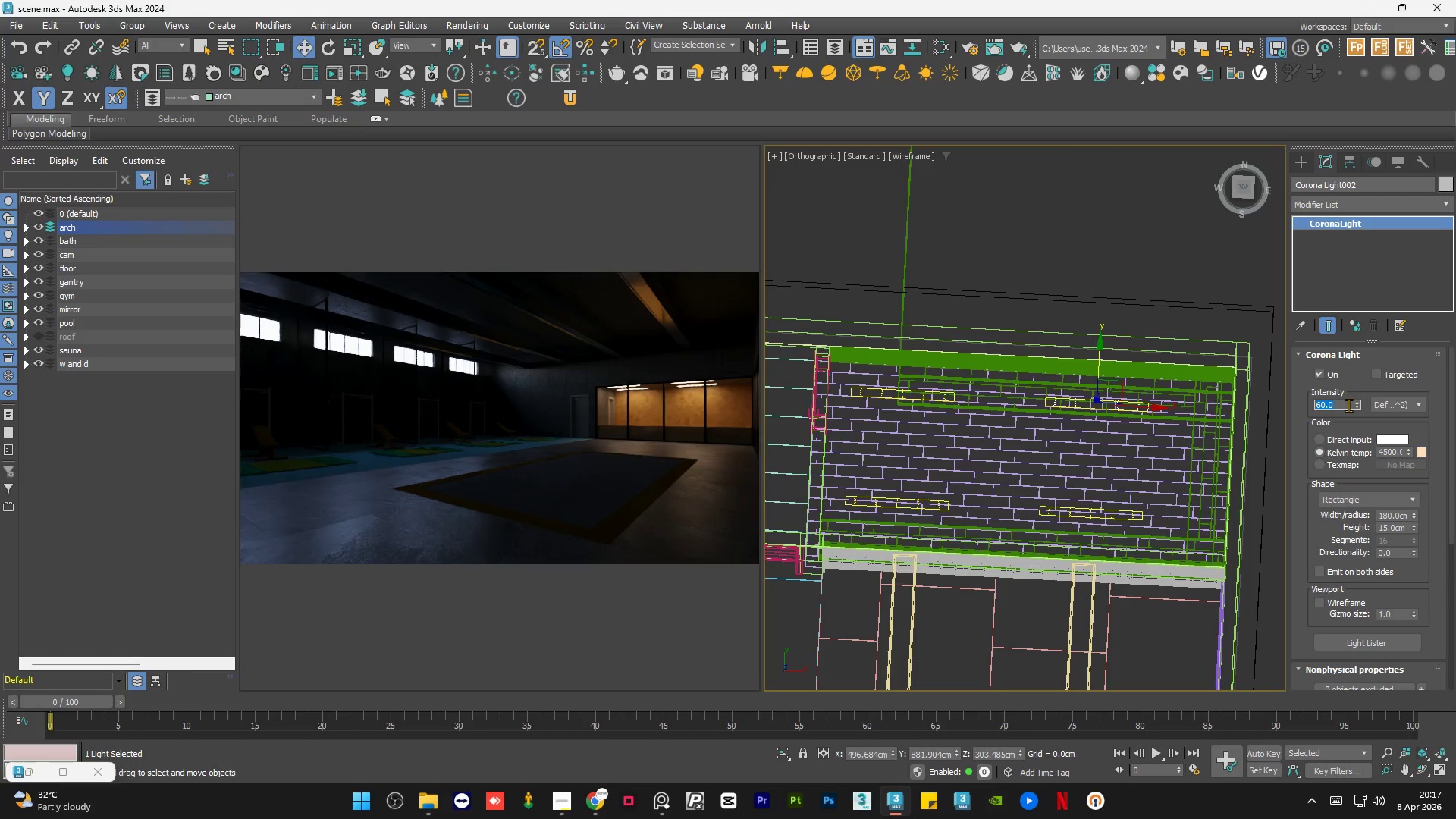 
key(Numpad5)
 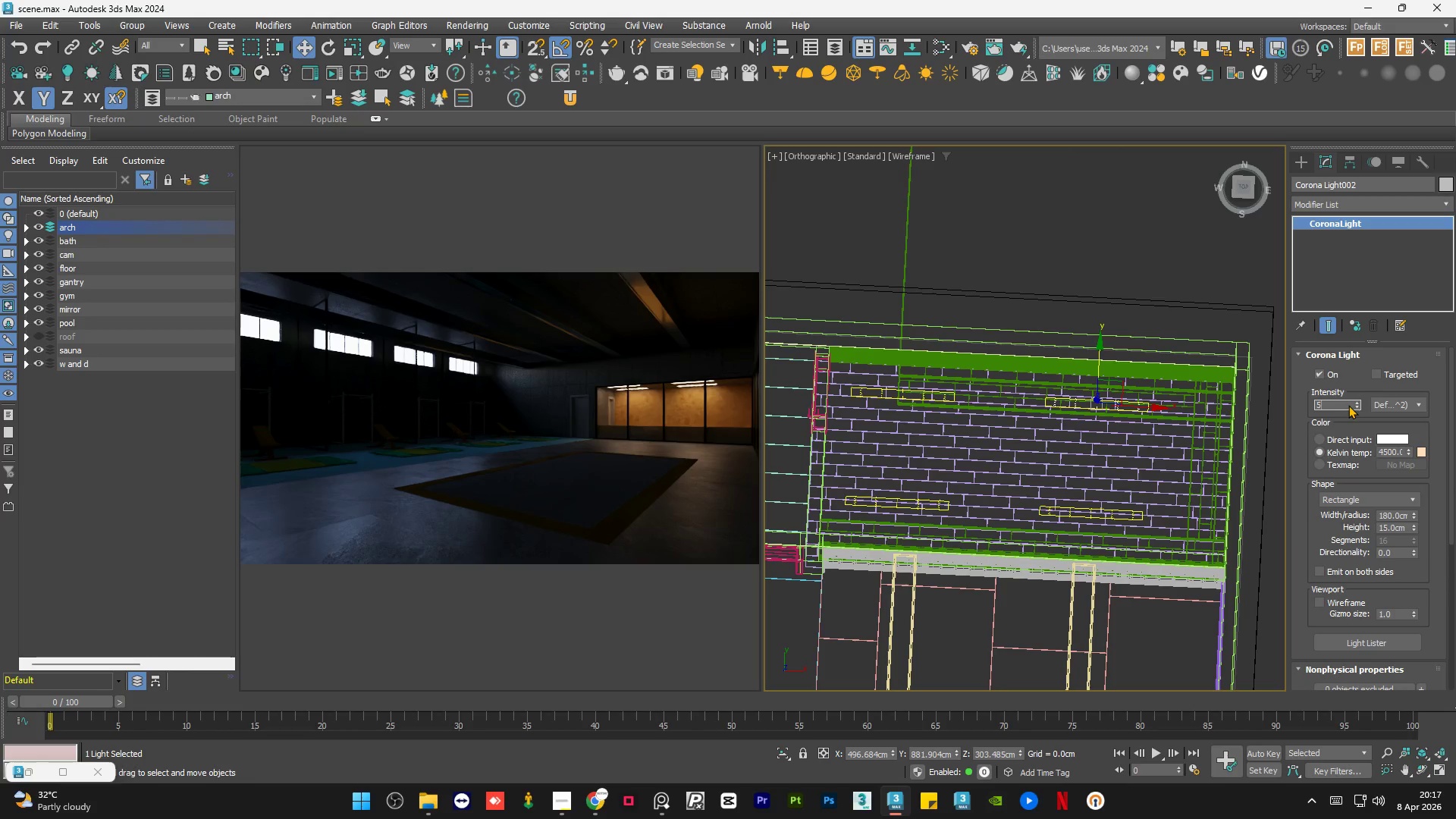 
key(Numpad0)
 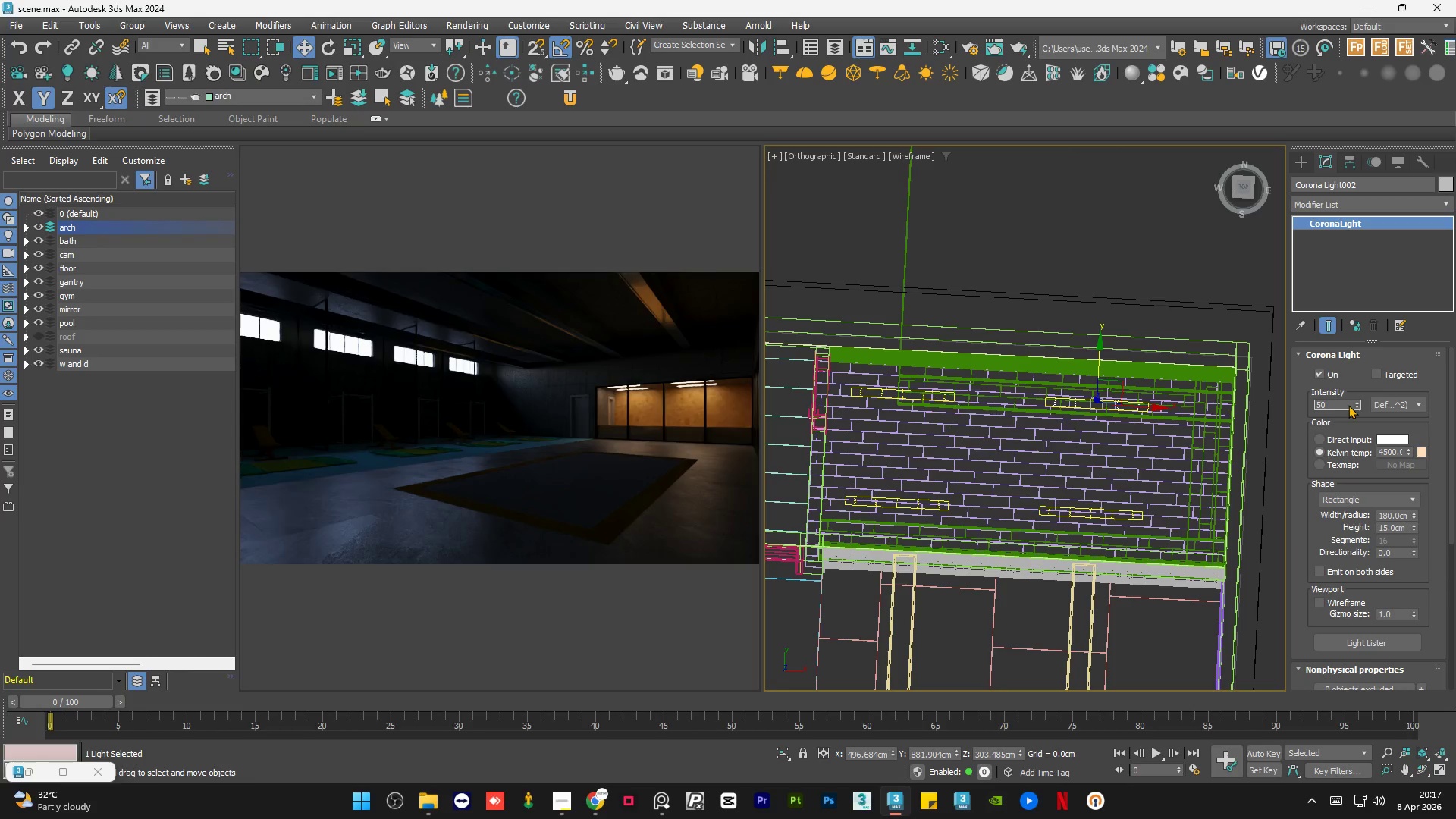 
key(NumpadEnter)
 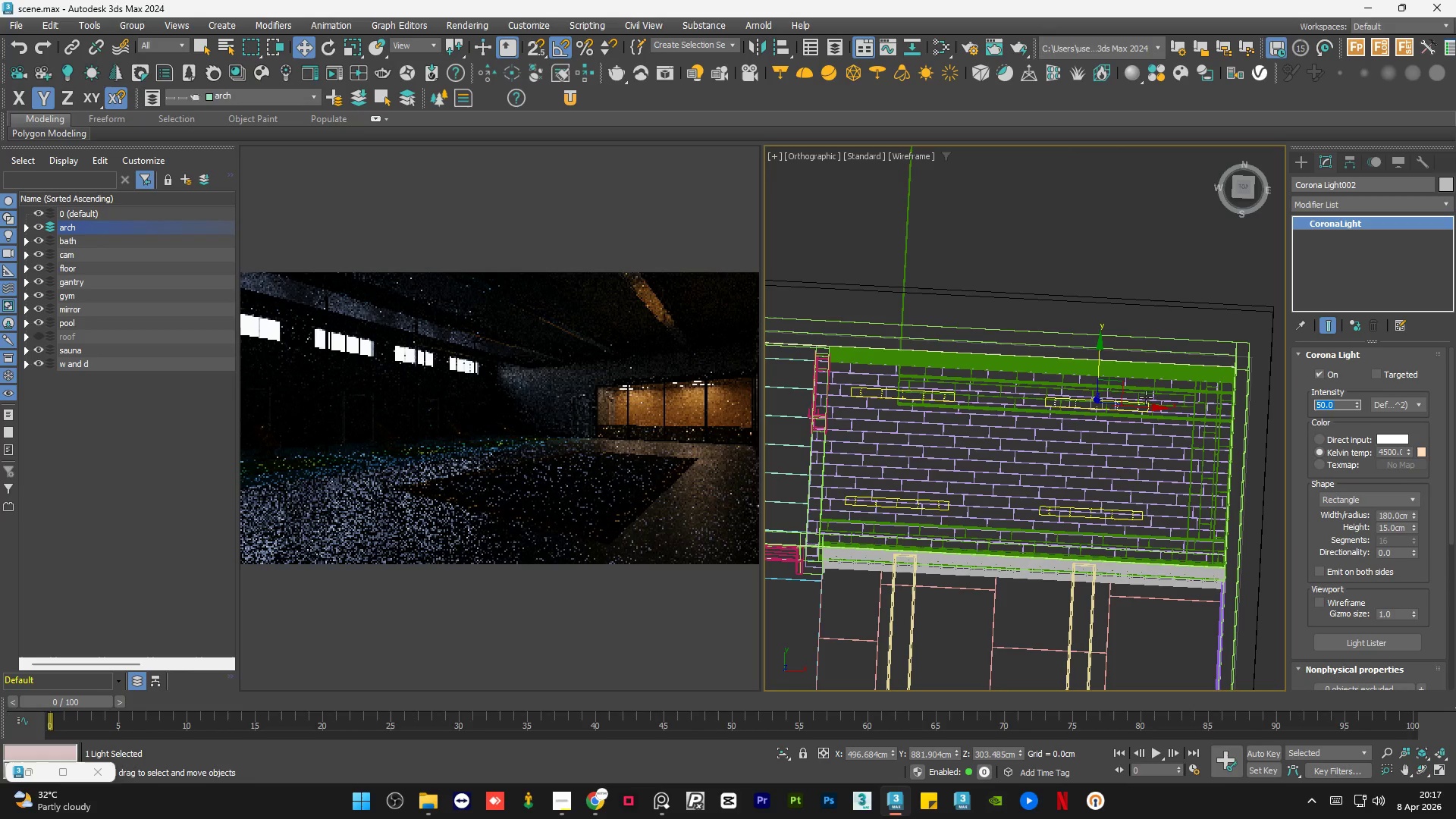 
left_click([1047, 252])
 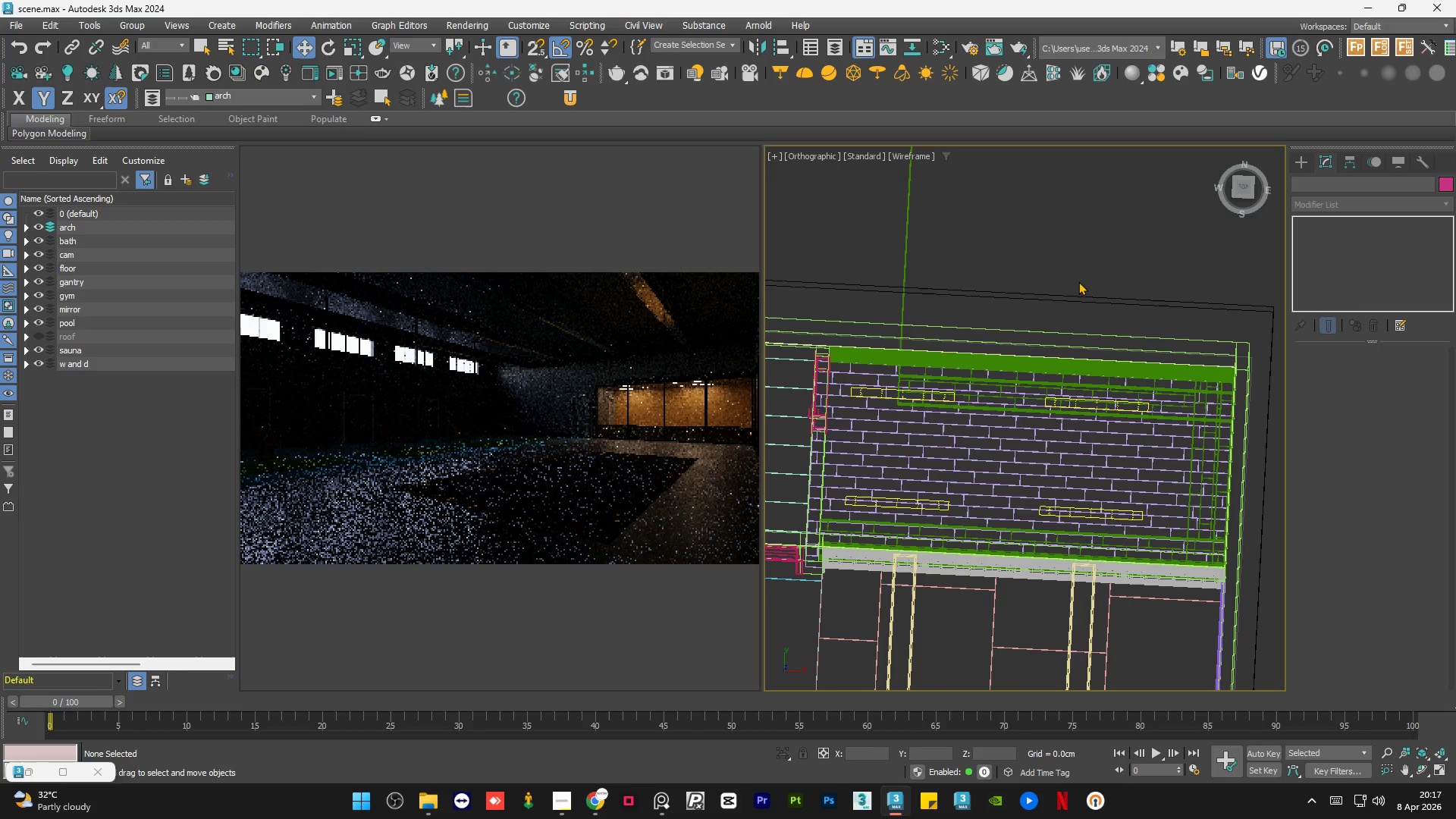 
key(F3)
 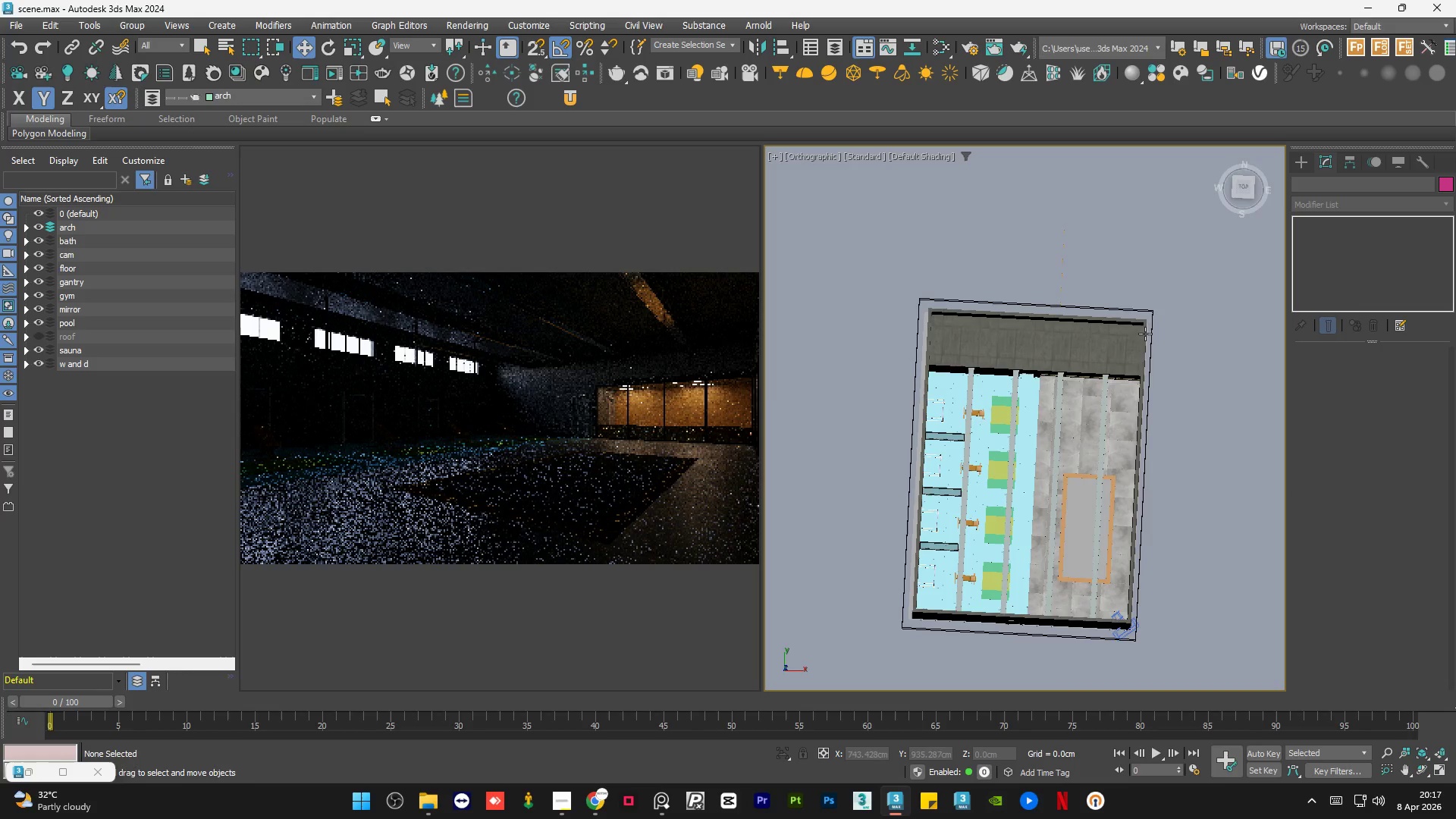 
scroll: coordinate [1114, 313], scroll_direction: down, amount: 4.0
 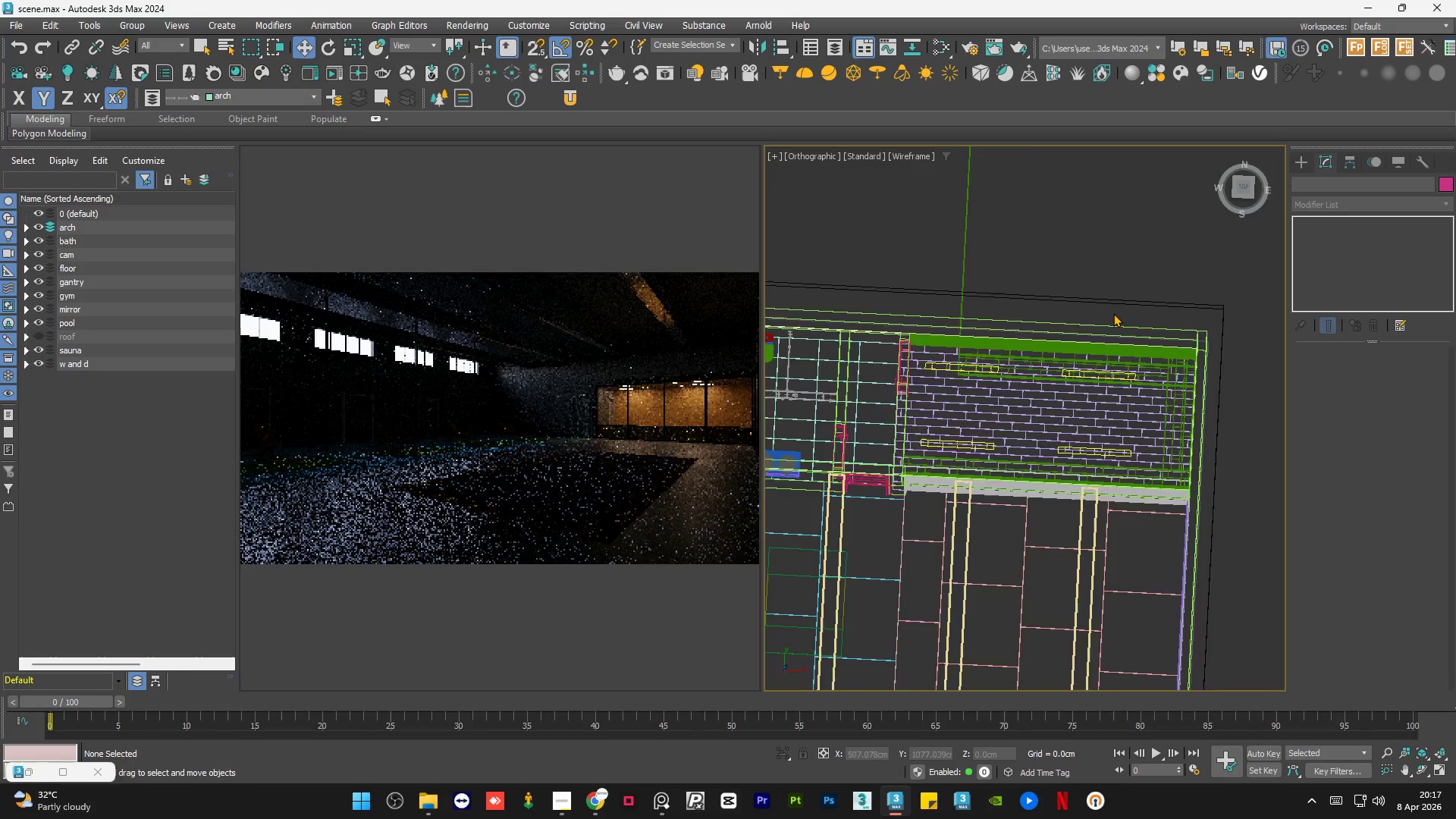 
hold_key(key=AltLeft, duration=1.26)
 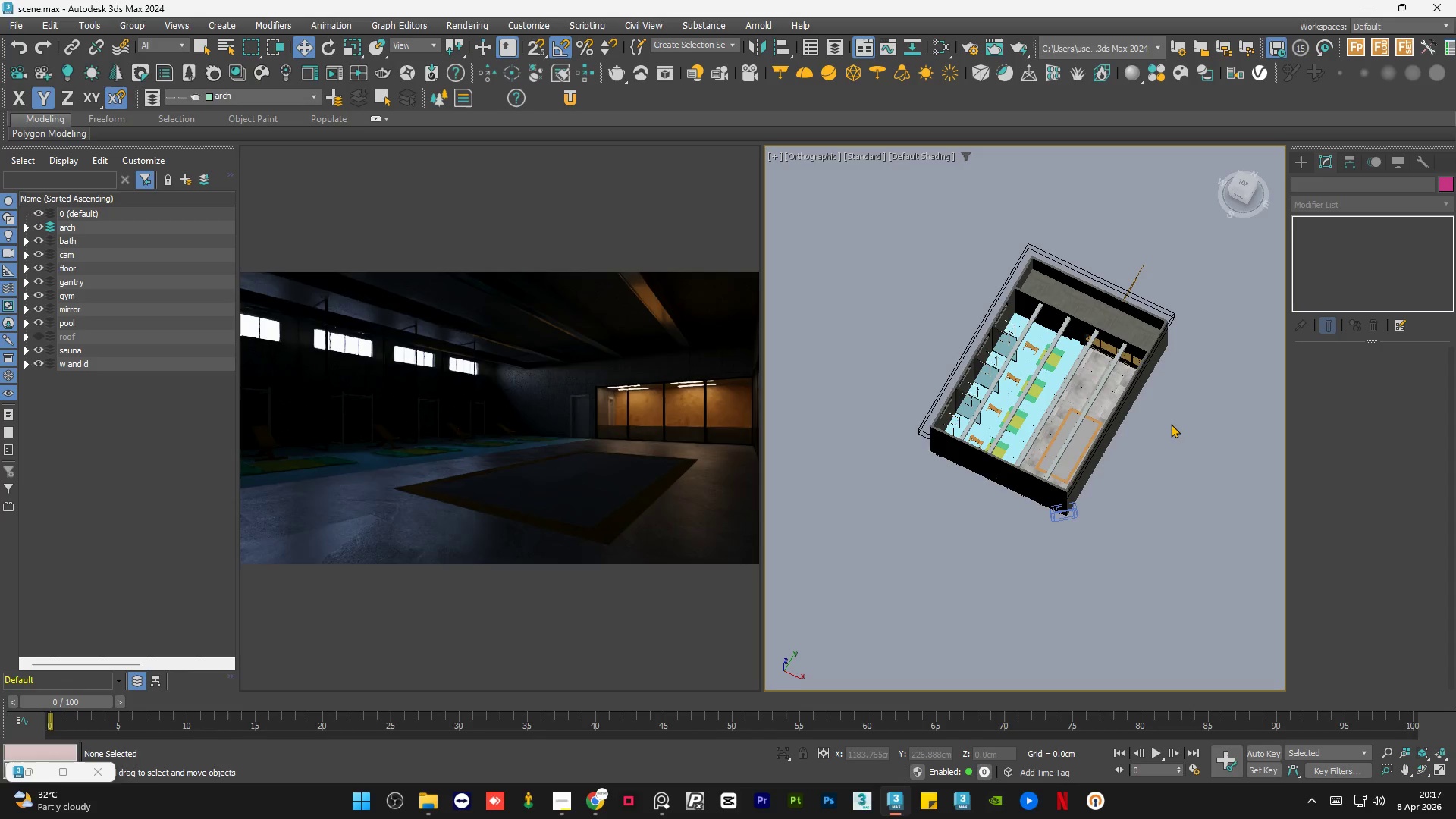 
scroll: coordinate [1148, 335], scroll_direction: down, amount: 1.0
 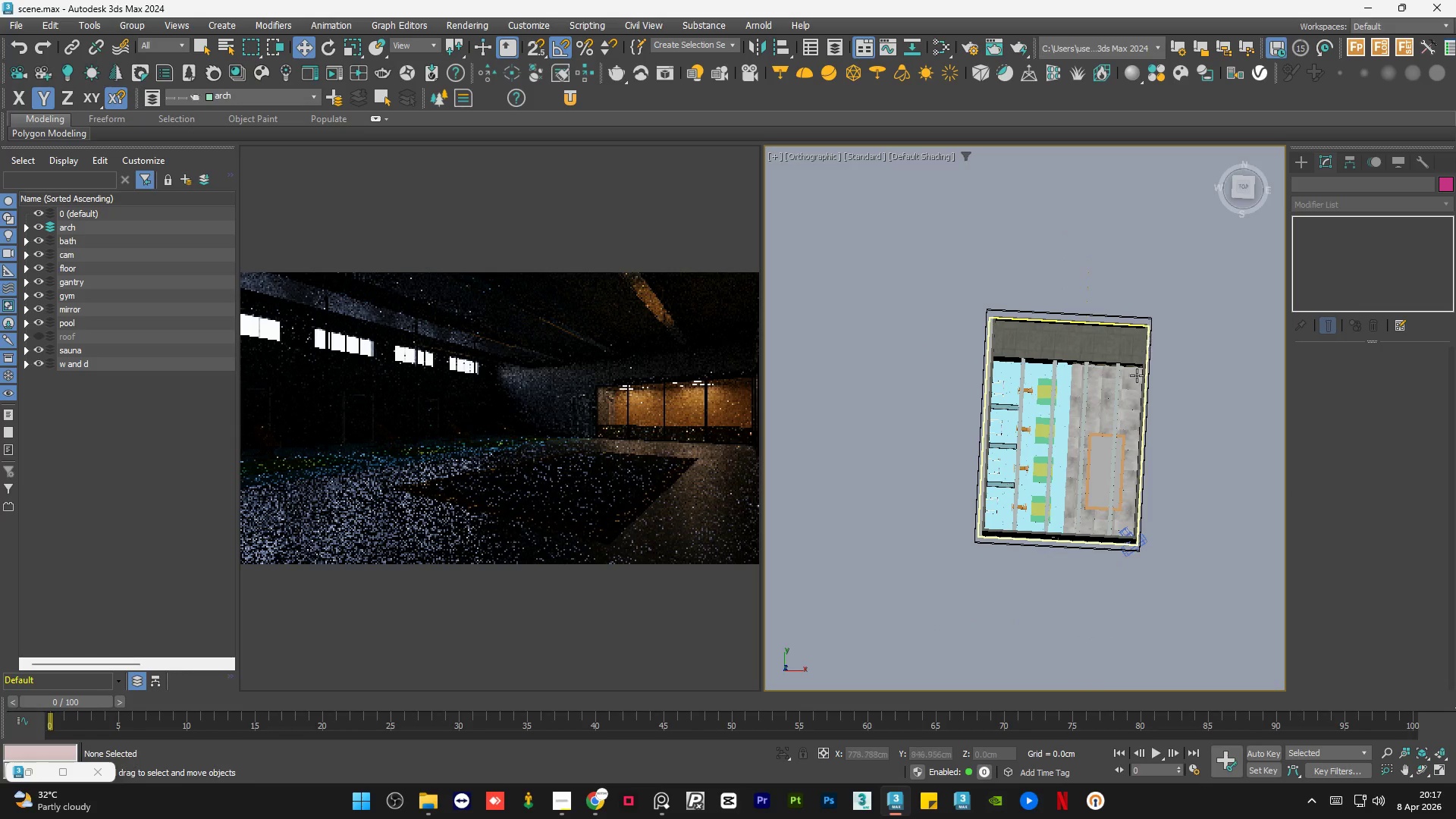 
hold_key(key=AltLeft, duration=1.75)
left_click([1171, 424])
 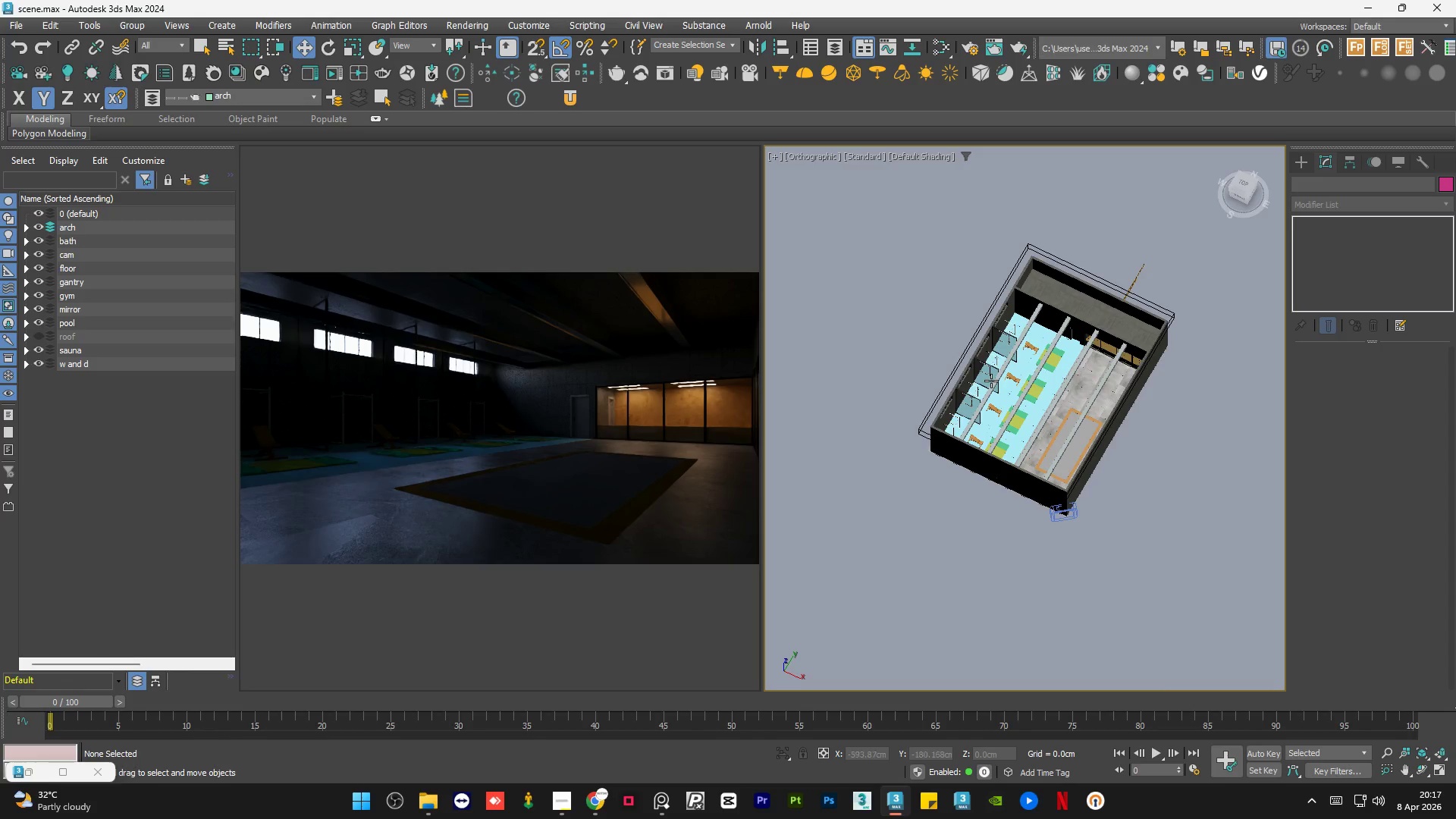 
hold_key(key=AltLeft, duration=0.89)
scroll: coordinate [1031, 403], scroll_direction: up, amount: 1.0
 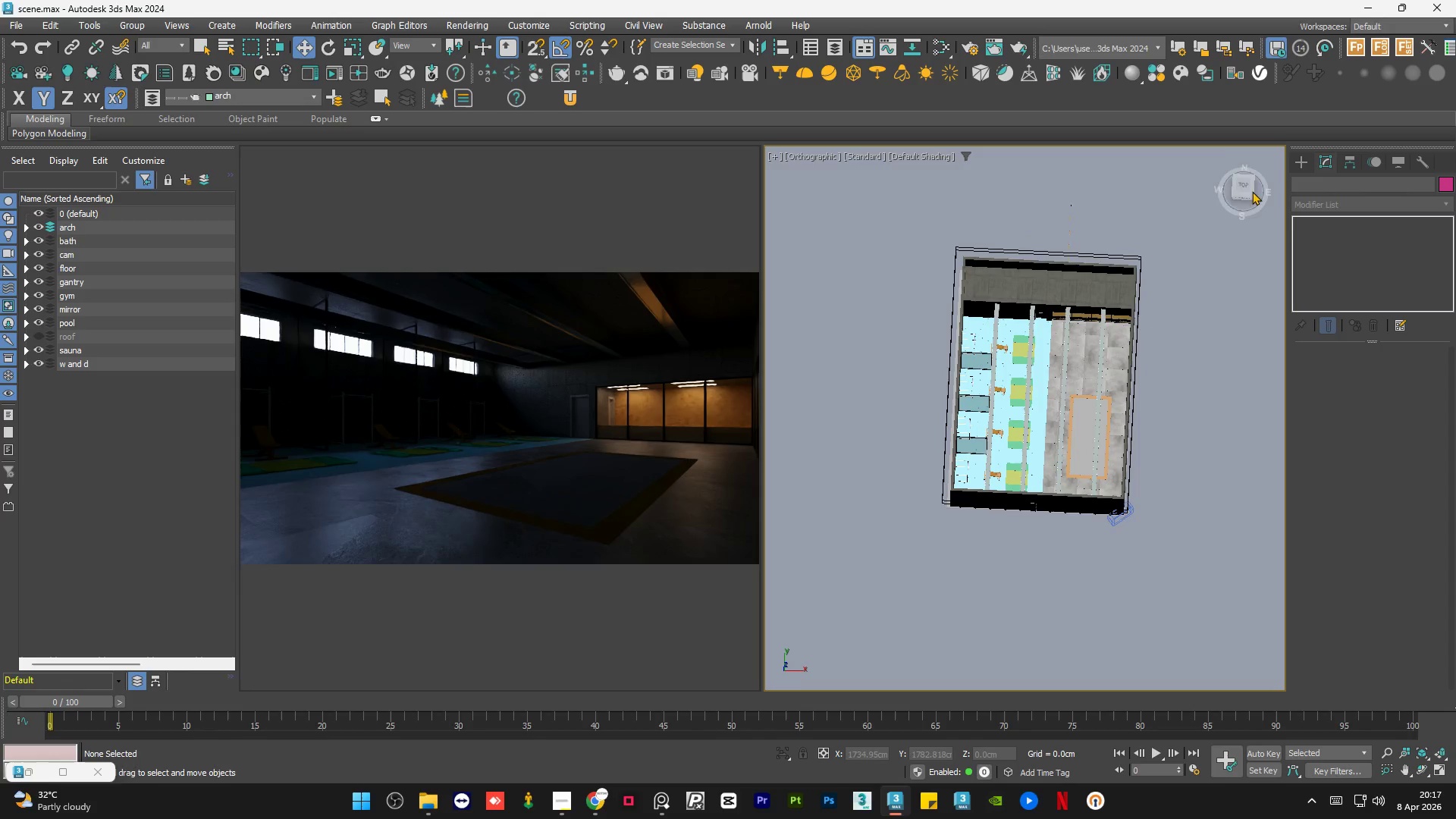 
left_click([1246, 187])
 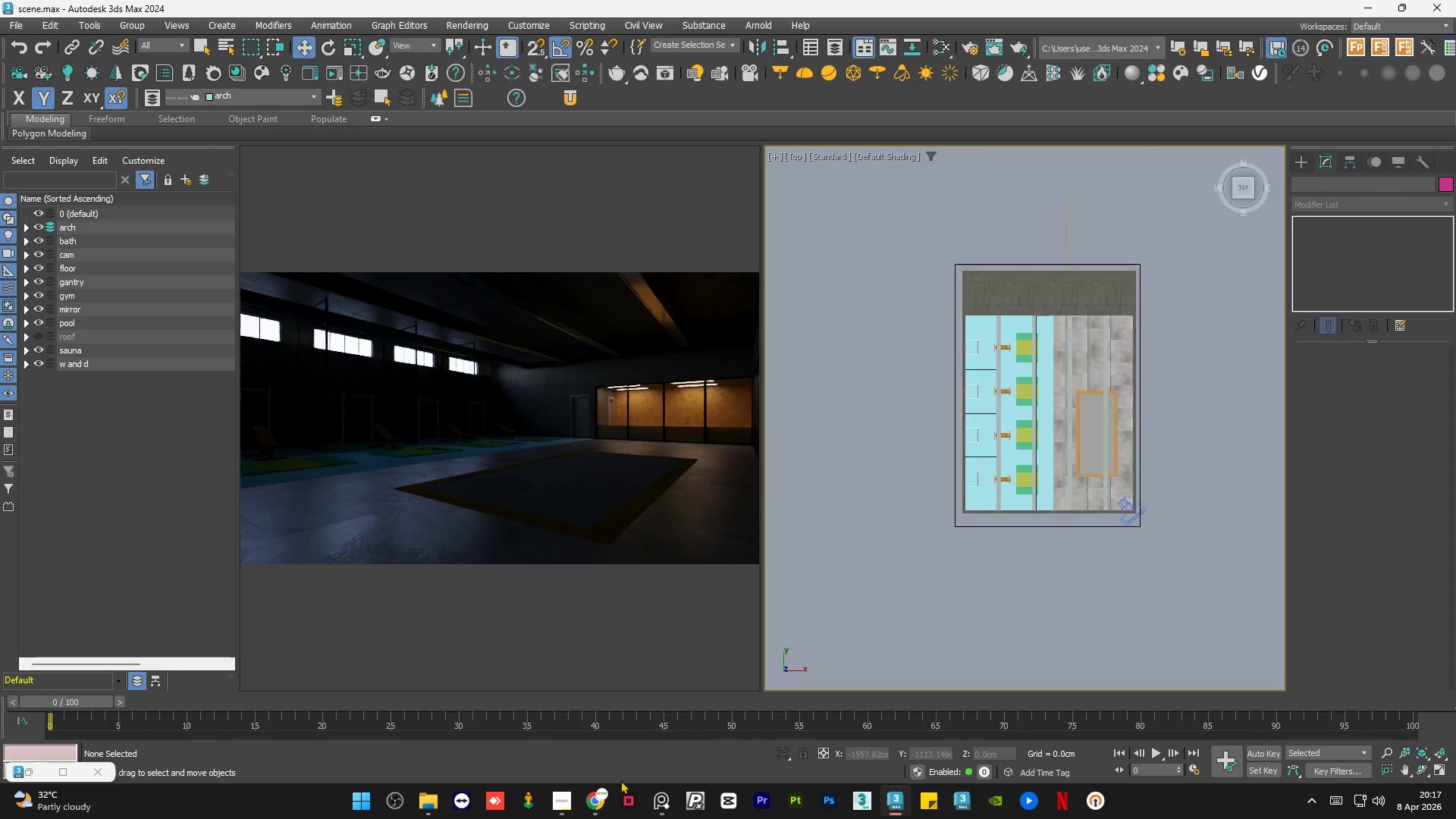 
mouse_move([629, 804])
 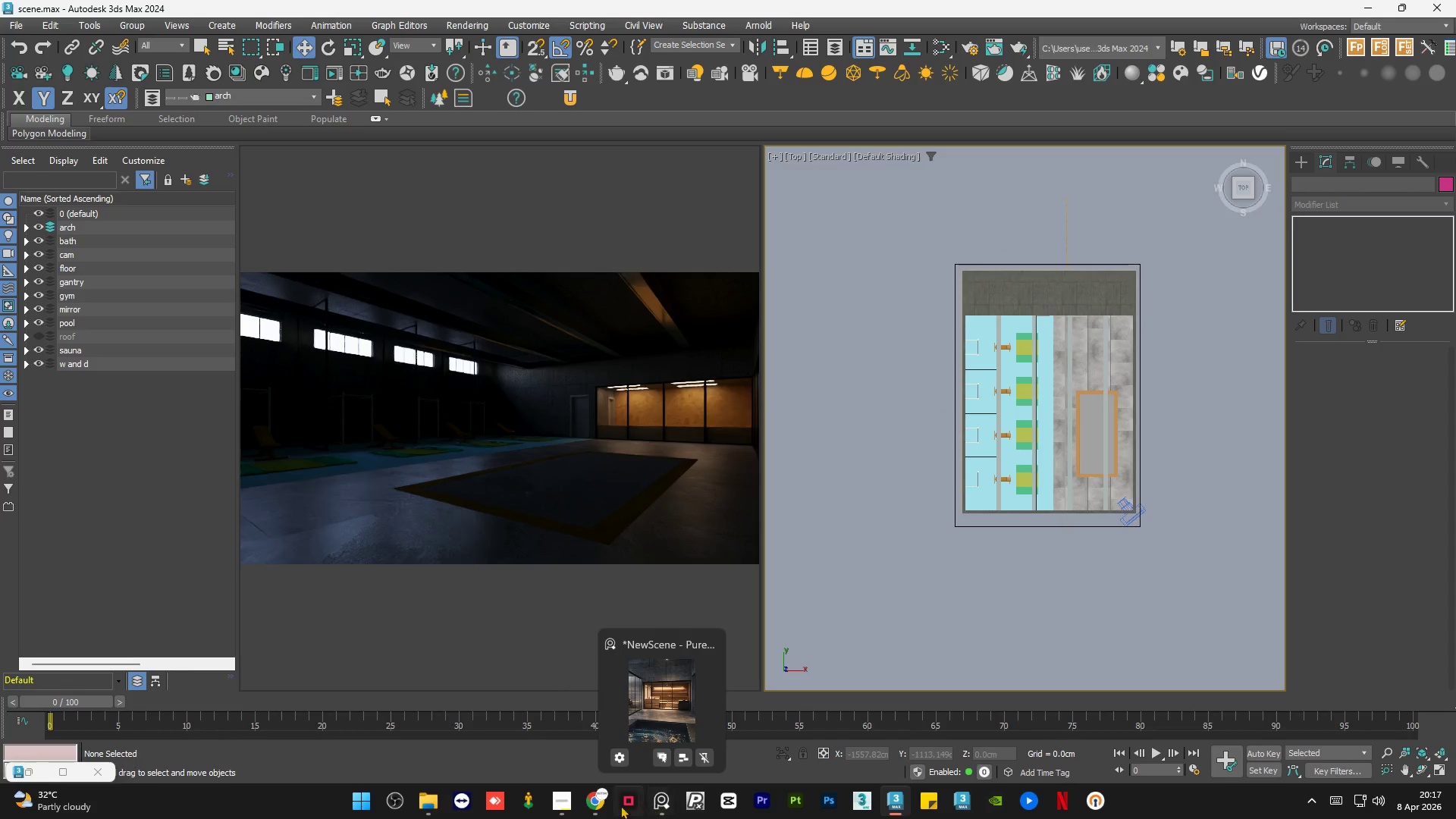 
mouse_move([578, 806])
 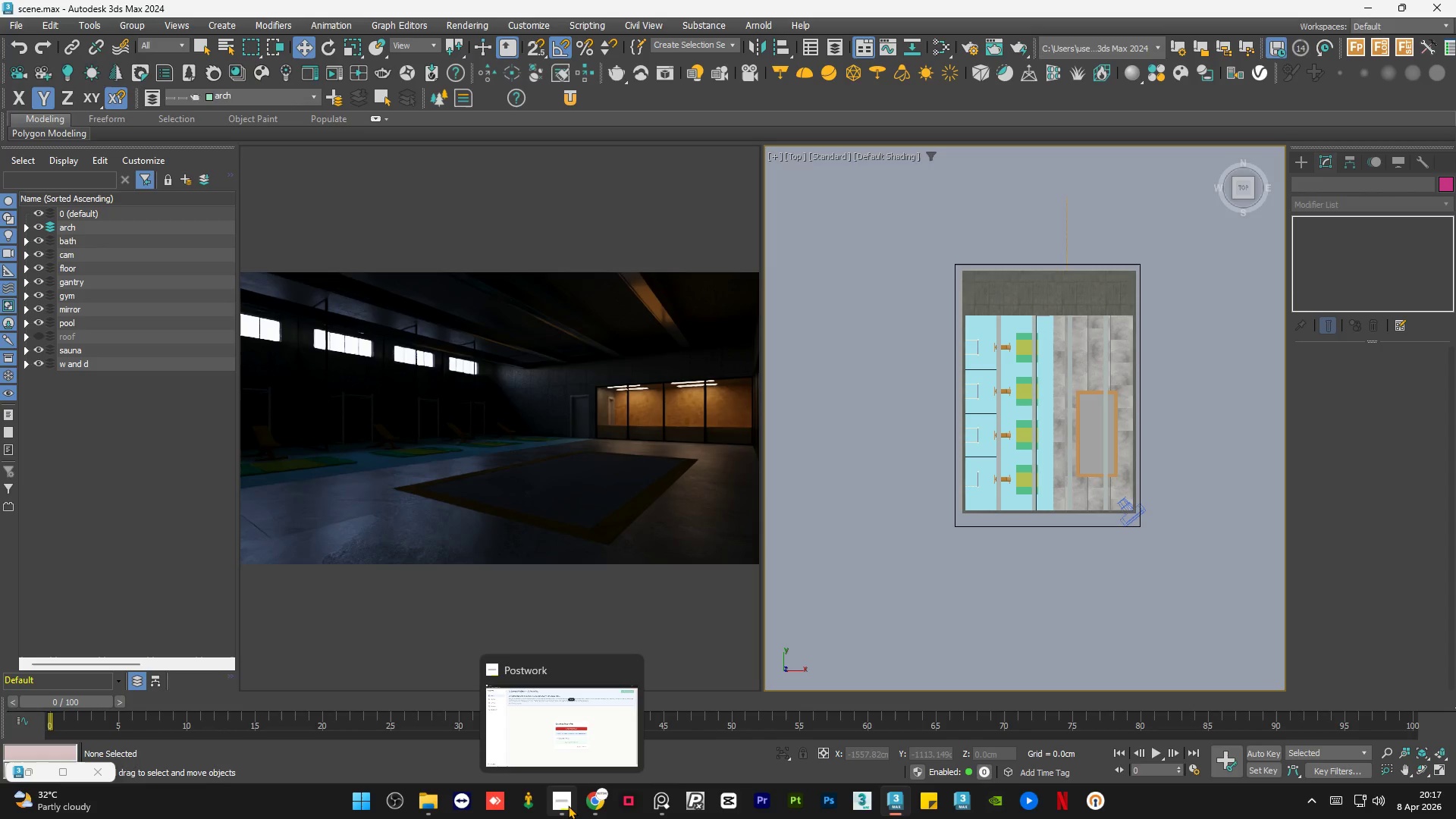 
left_click([568, 805])